 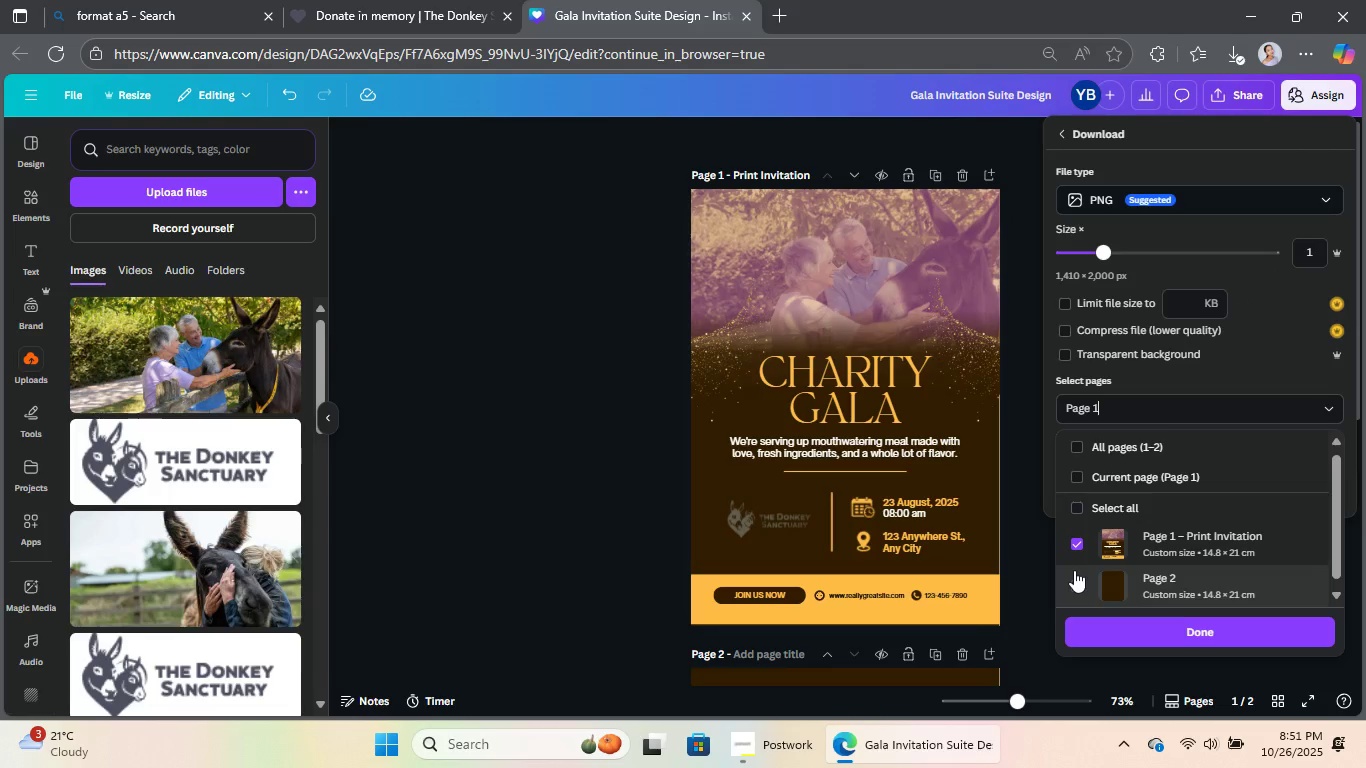 
left_click([1168, 627])
 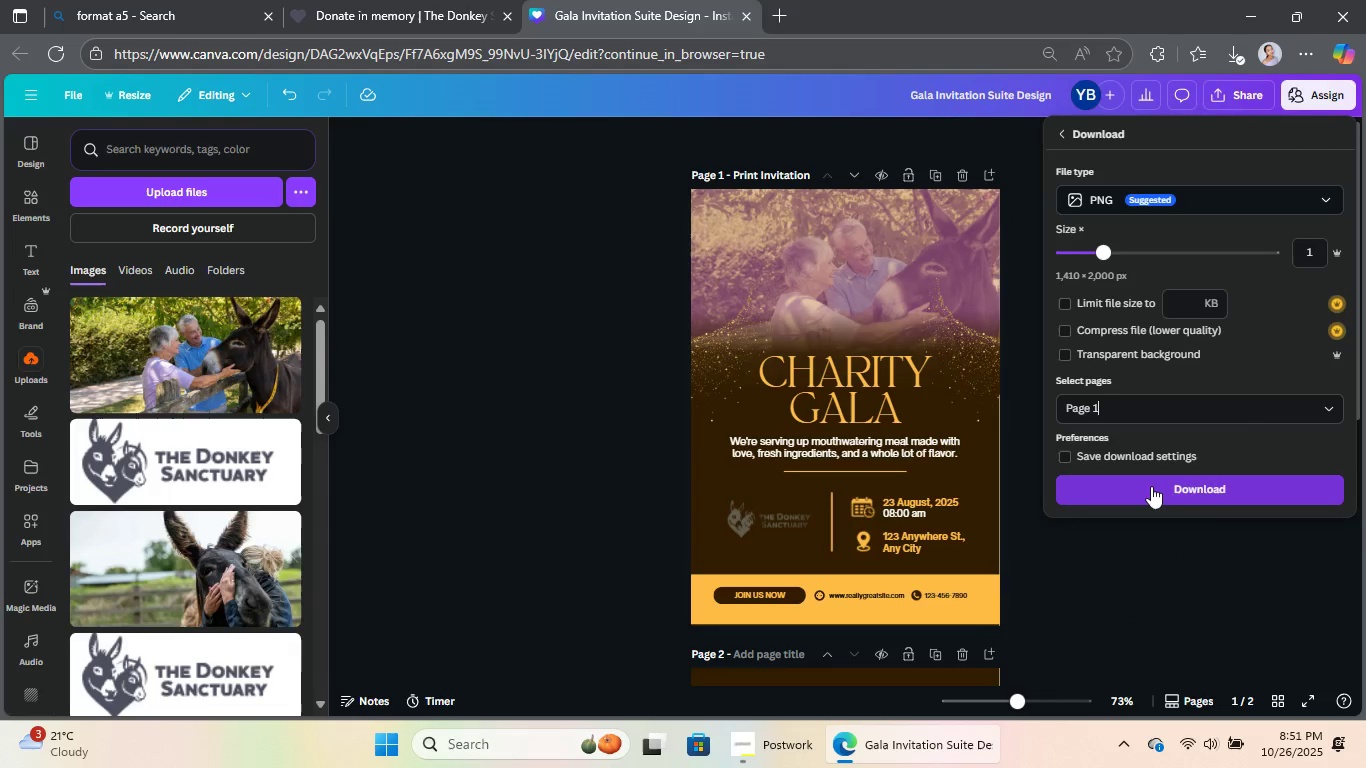 
left_click([1151, 486])
 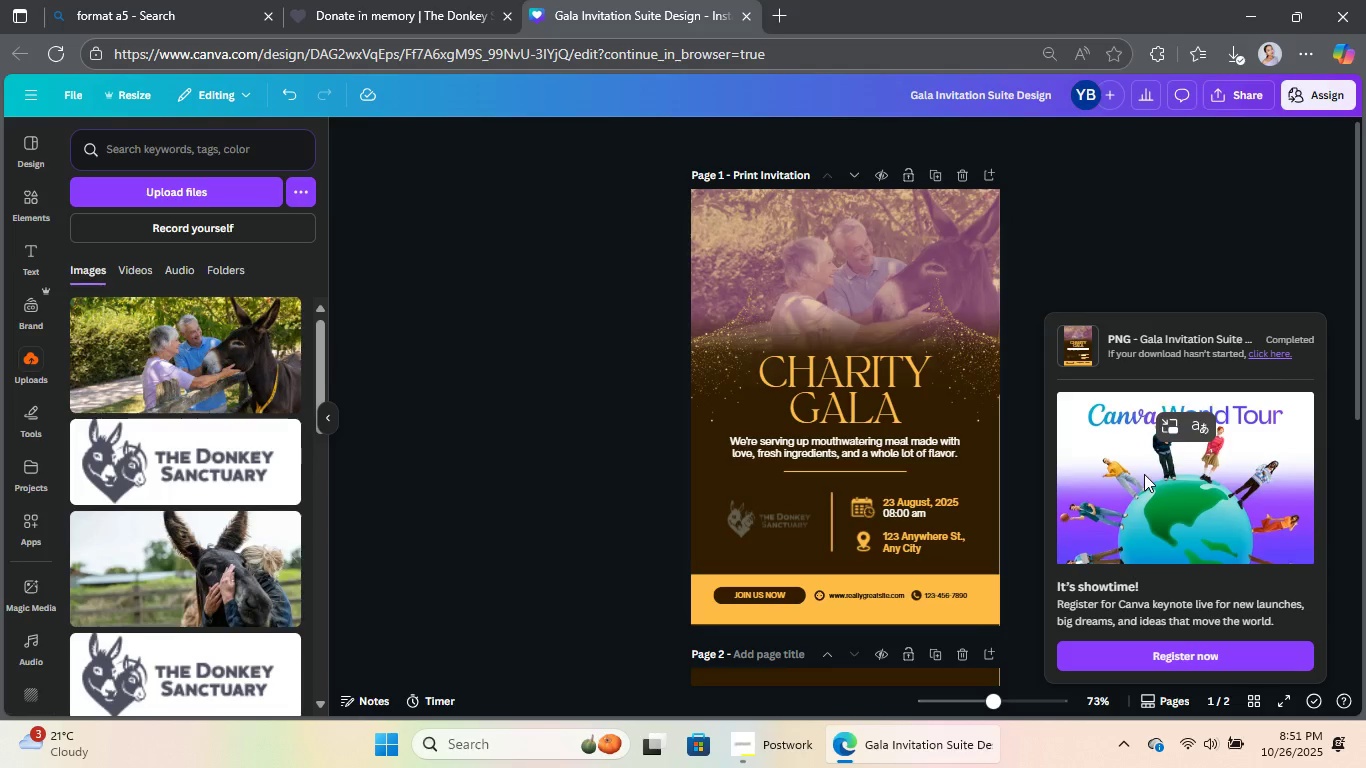 
wait(10.36)
 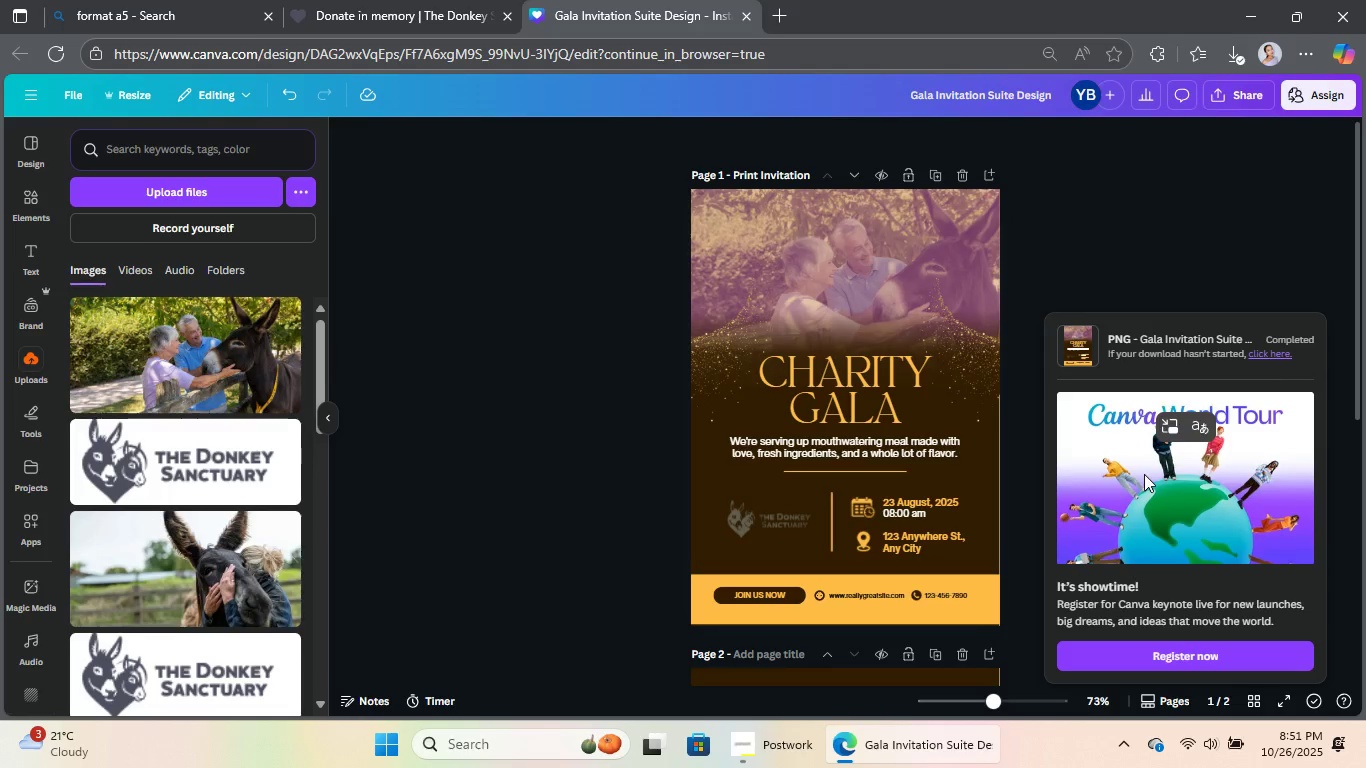 
double_click([772, 596])
 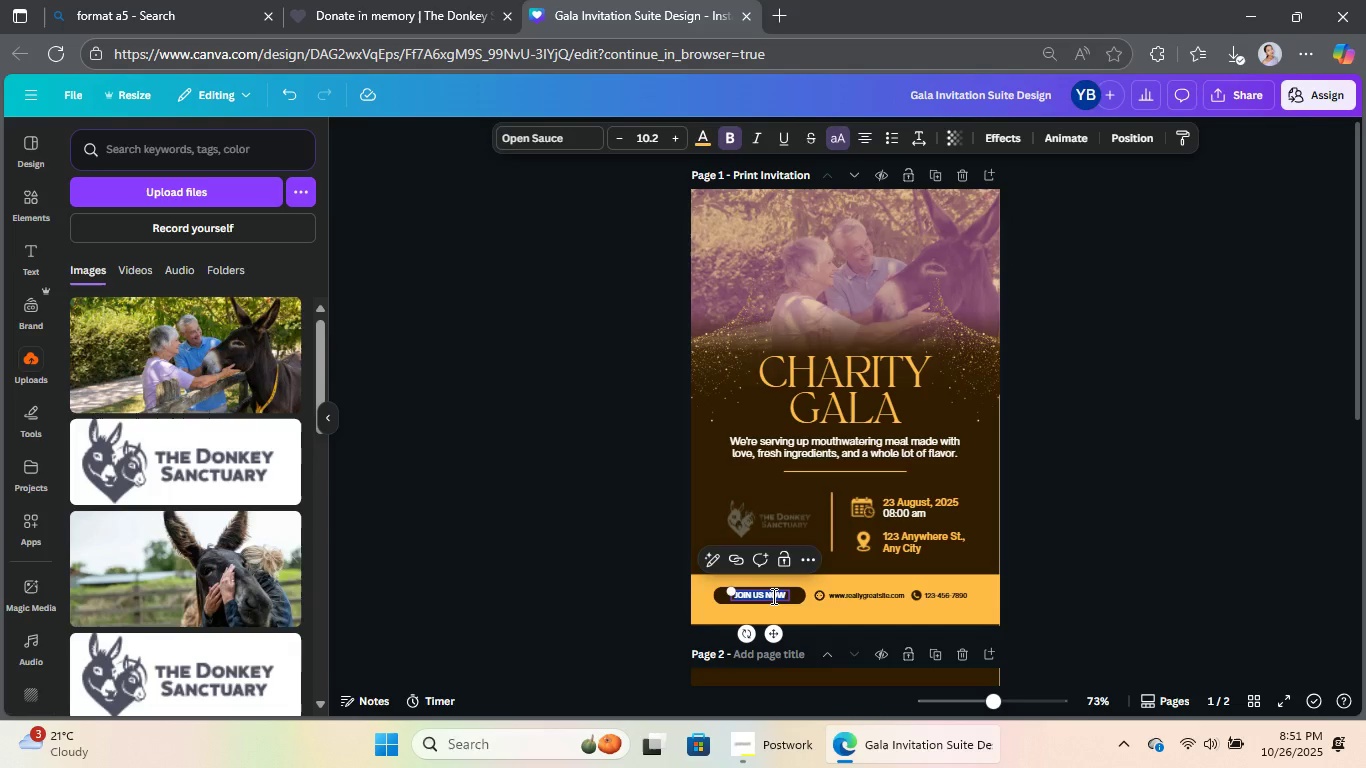 
type(SIGNP)
key(Backspace)
key(Backspace)
type(UP NOTW)
key(Backspace)
key(Backspace)
type(E)
key(Backspace)
type(W)
 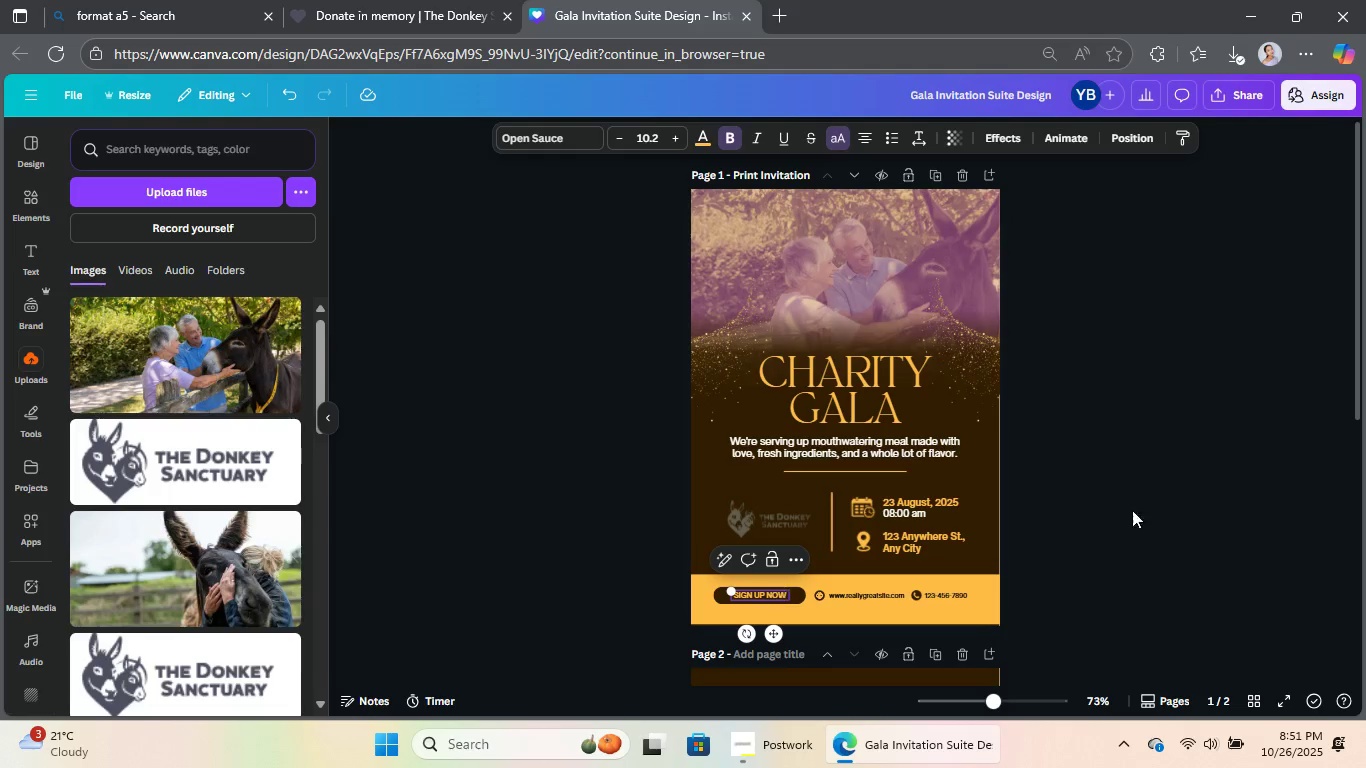 
left_click([1290, 468])
 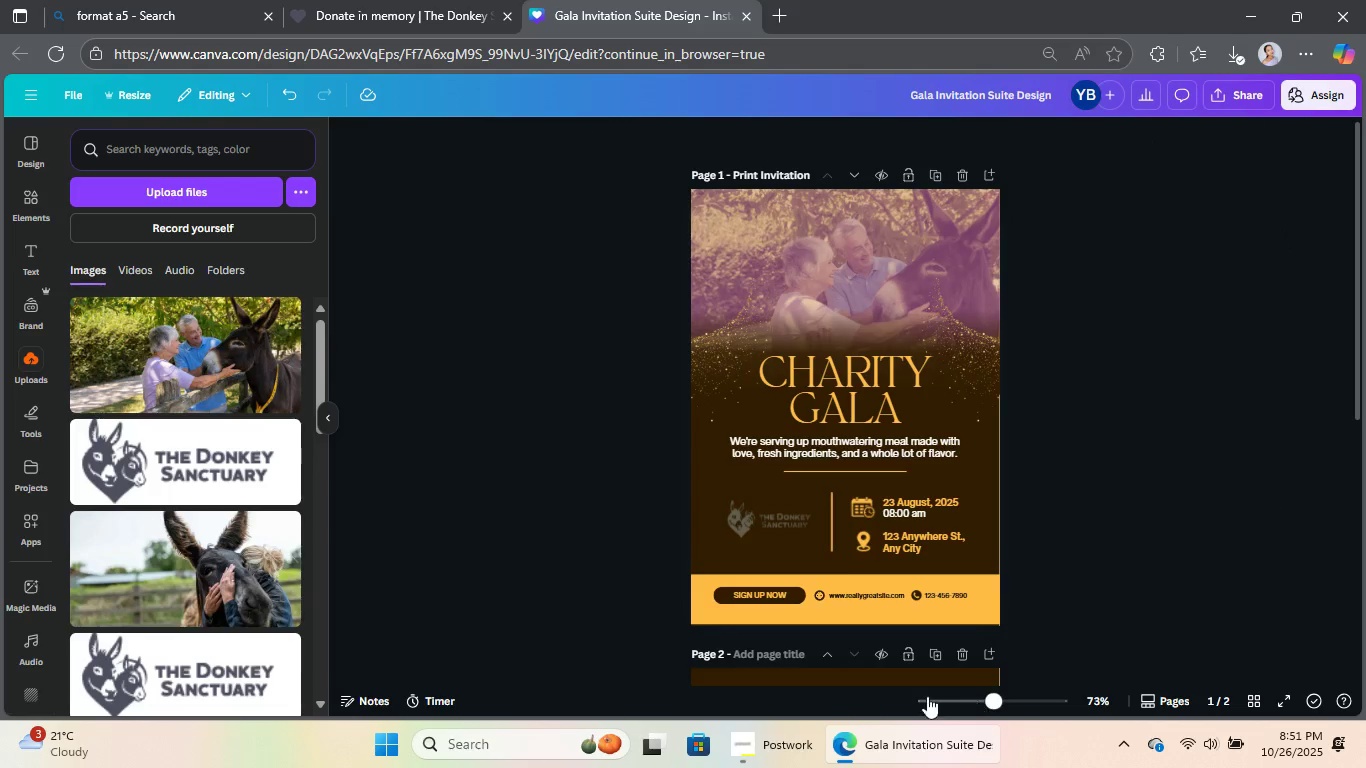 
scroll: coordinate [1041, 383], scroll_direction: up, amount: 1.0
 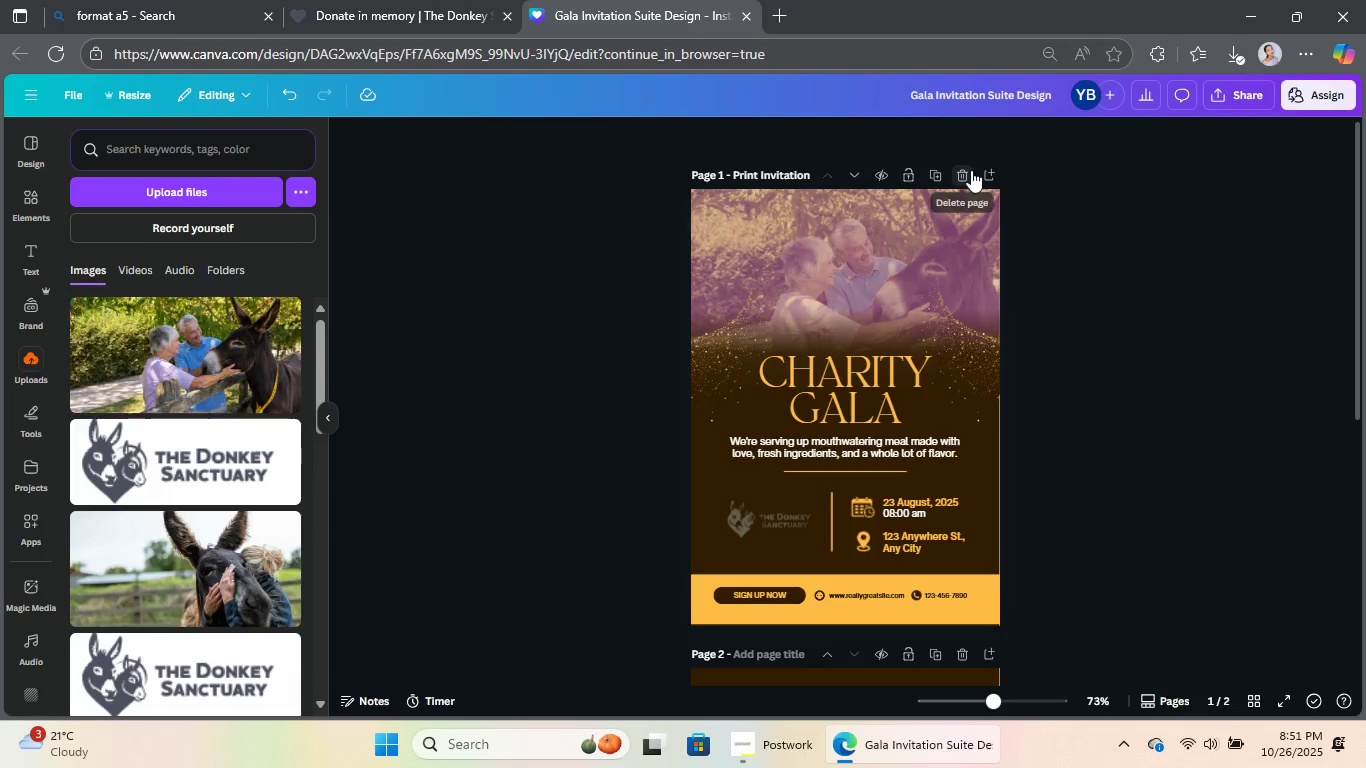 
left_click([971, 170])
 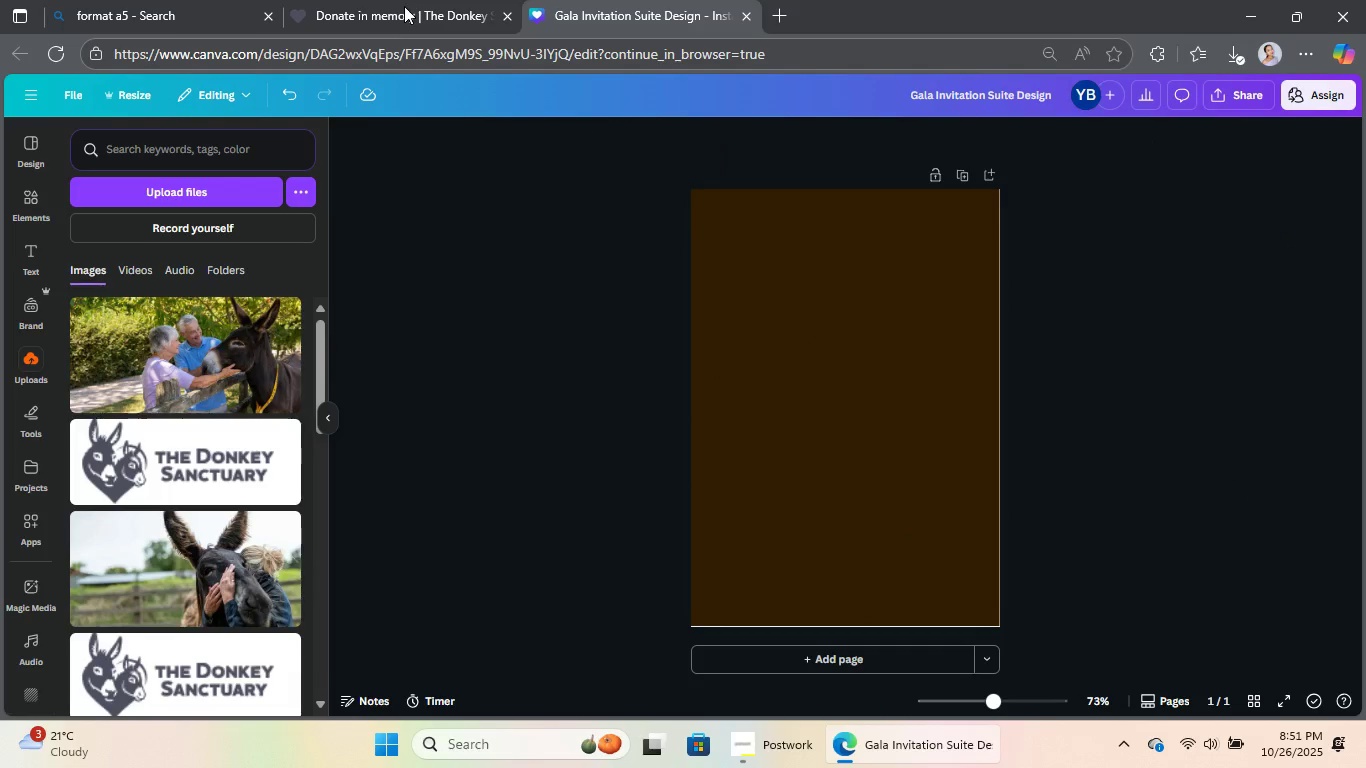 
left_click([404, 6])
 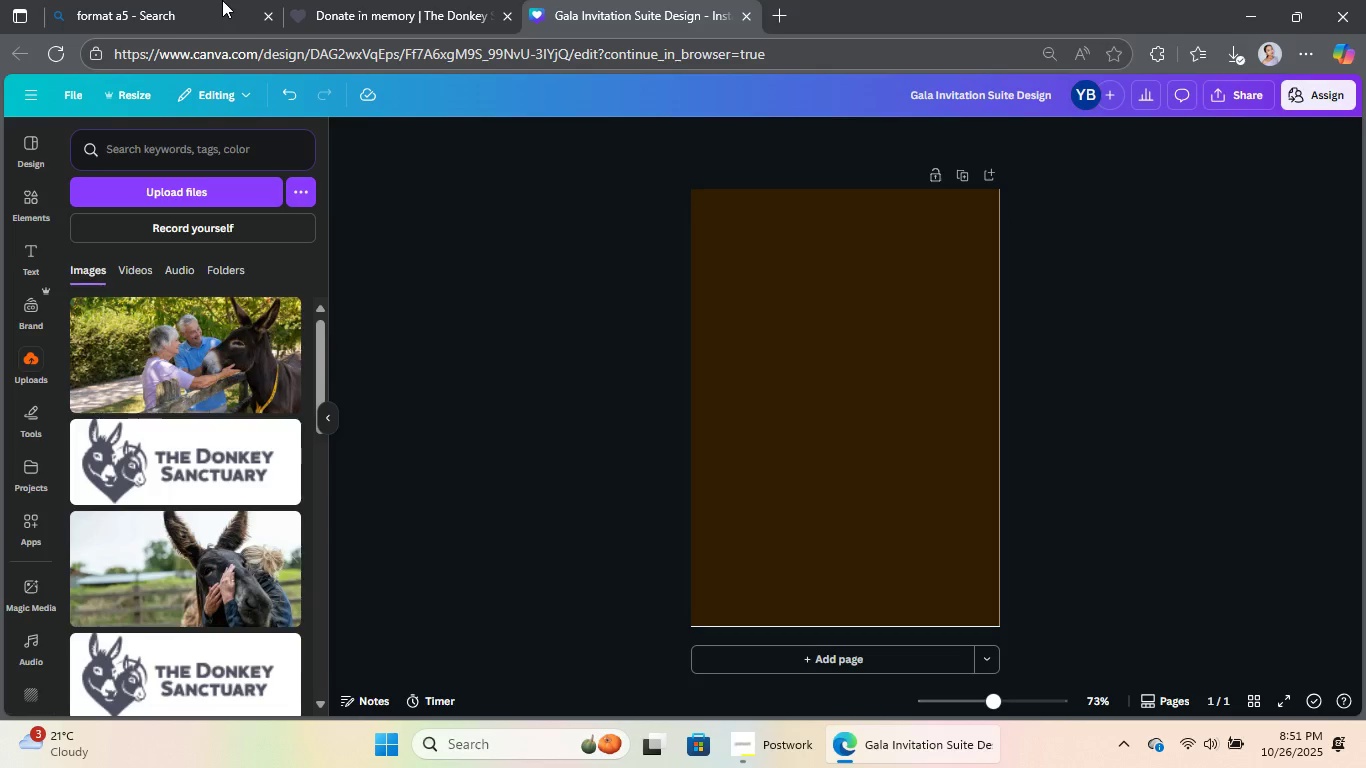 
left_click([222, 0])
 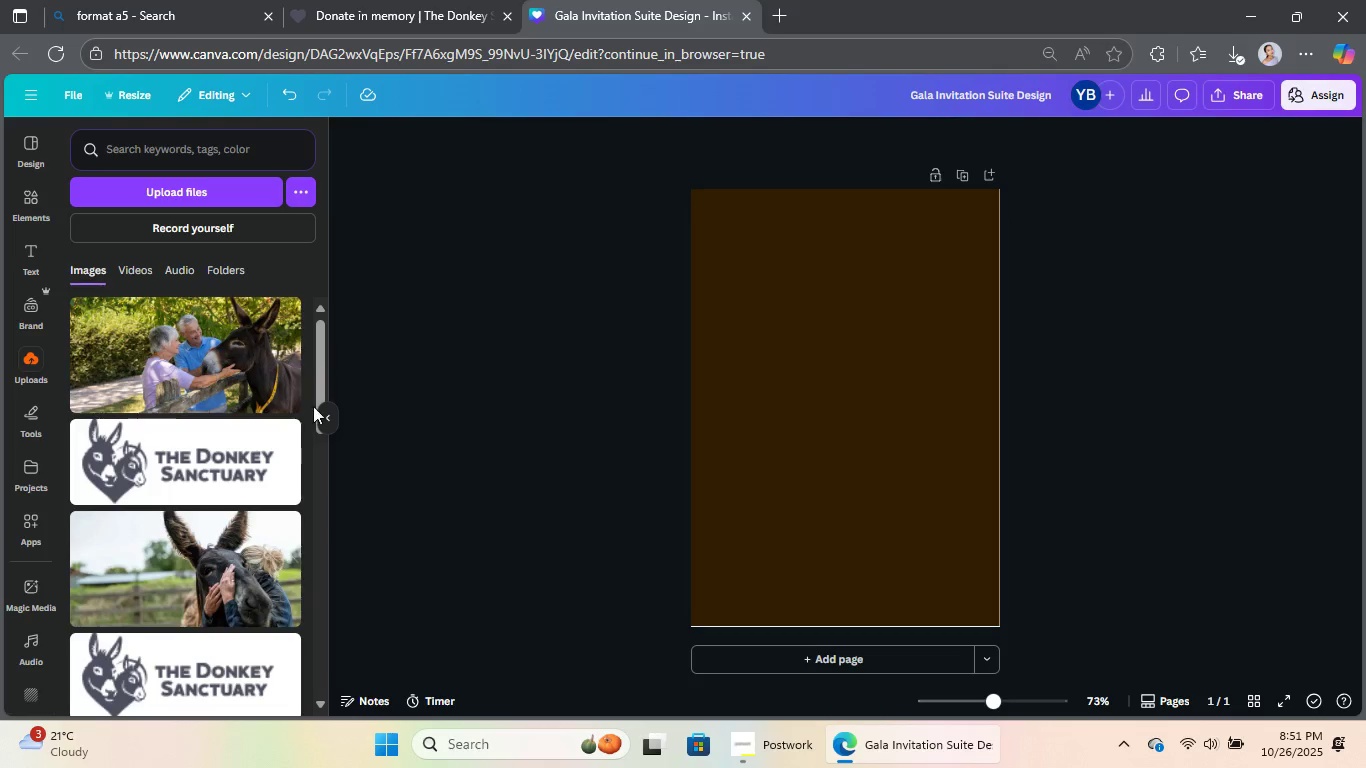 
mouse_move([354, 295])
 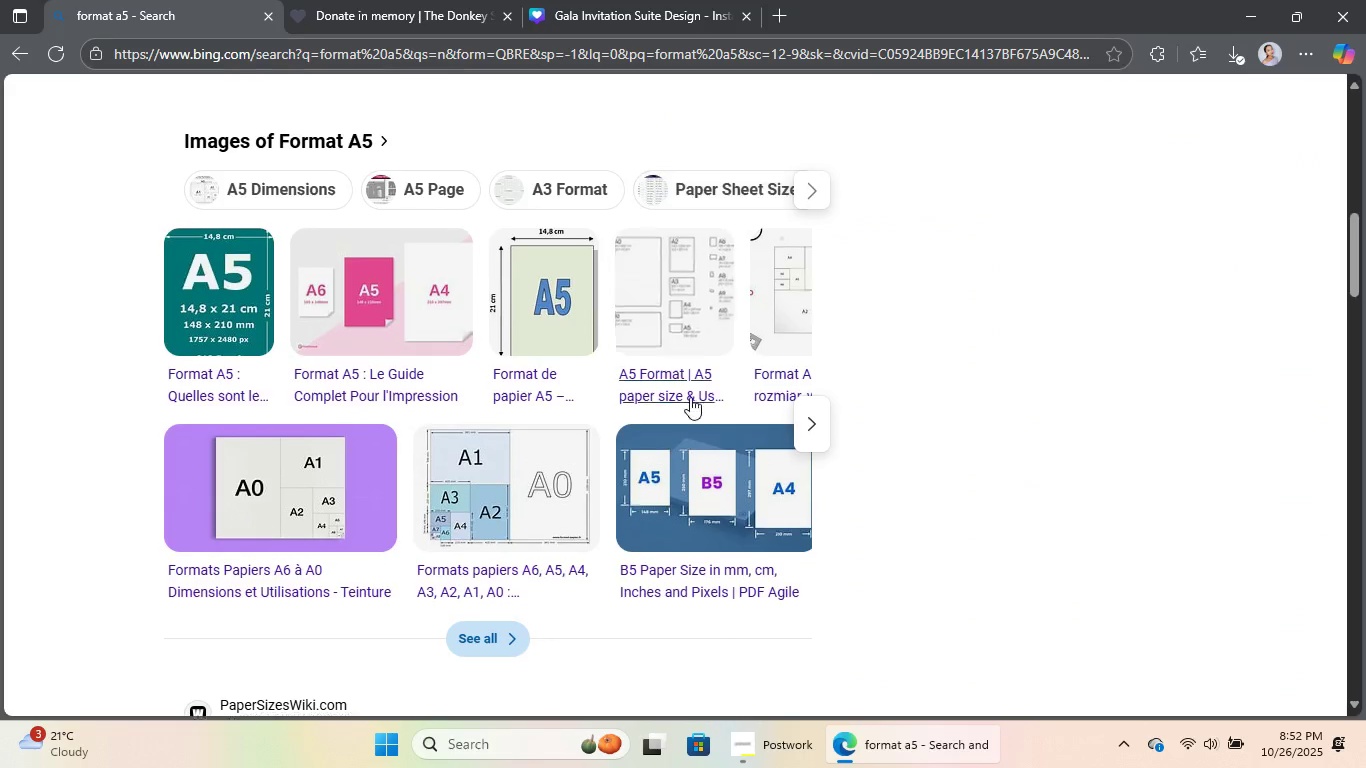 
scroll: coordinate [304, 306], scroll_direction: up, amount: 13.0
 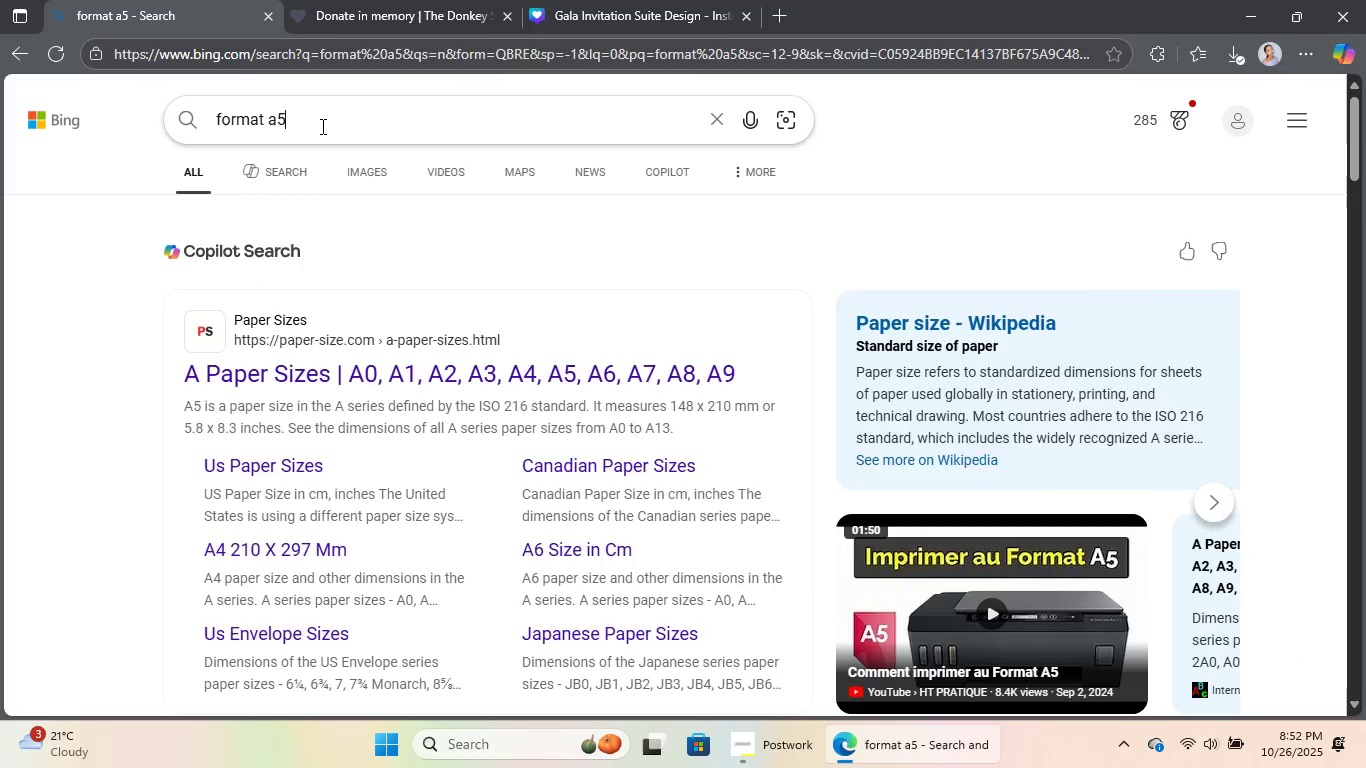 
left_click([321, 125])
 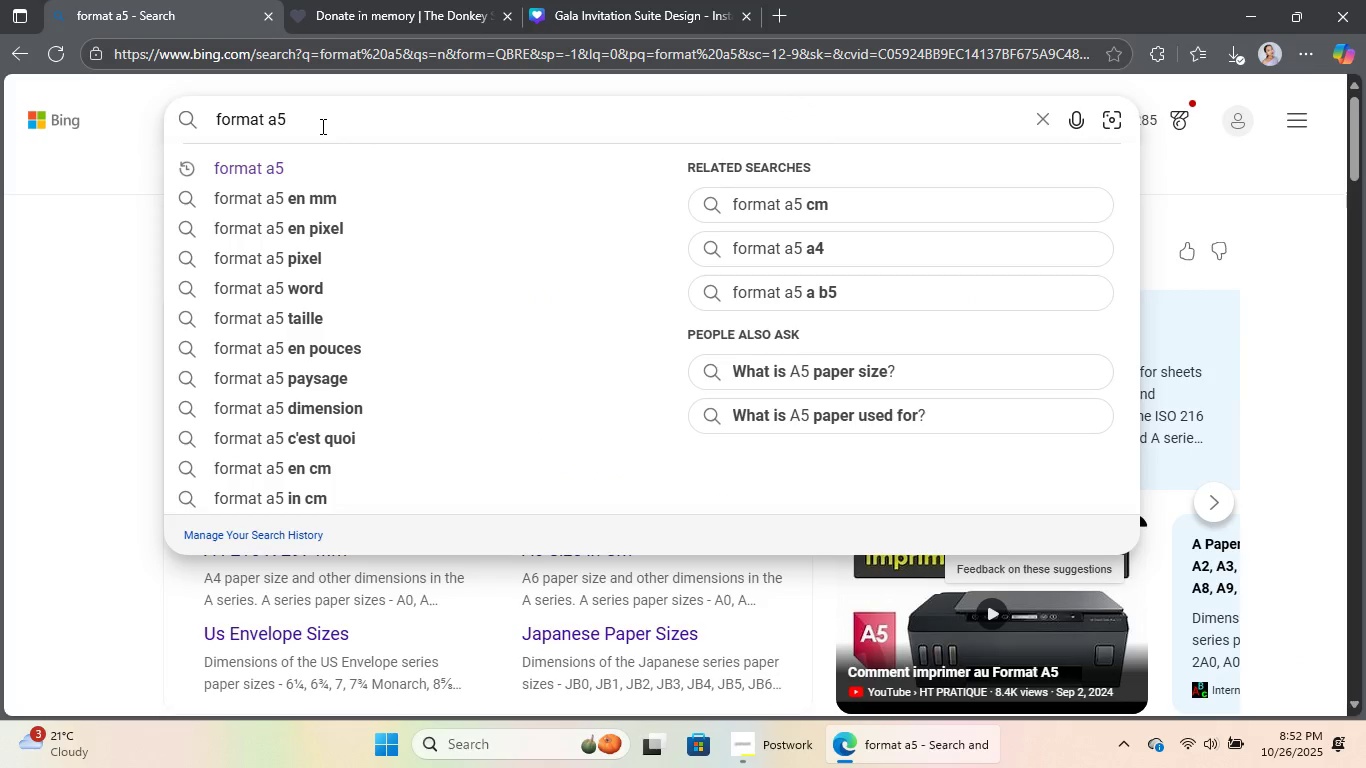 
key(Backspace)
 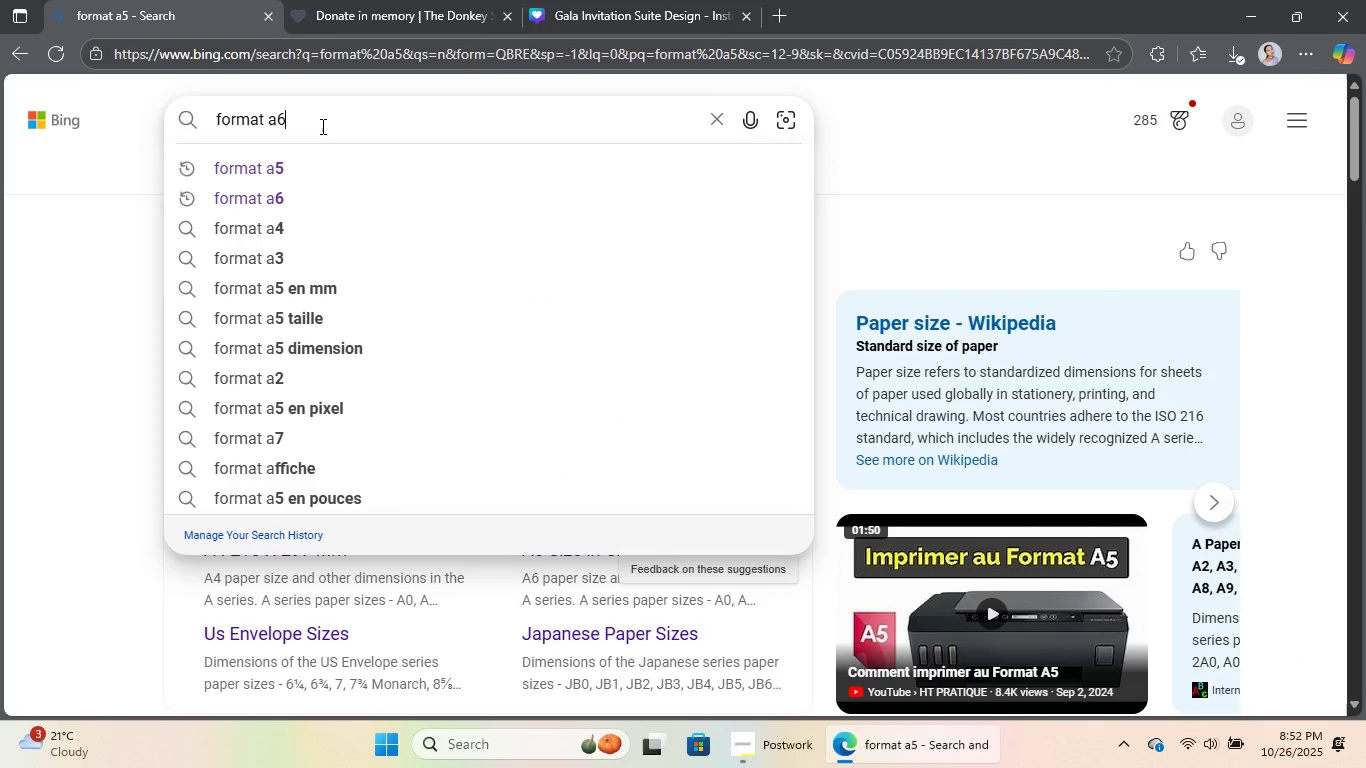 
key(Numpad6)
 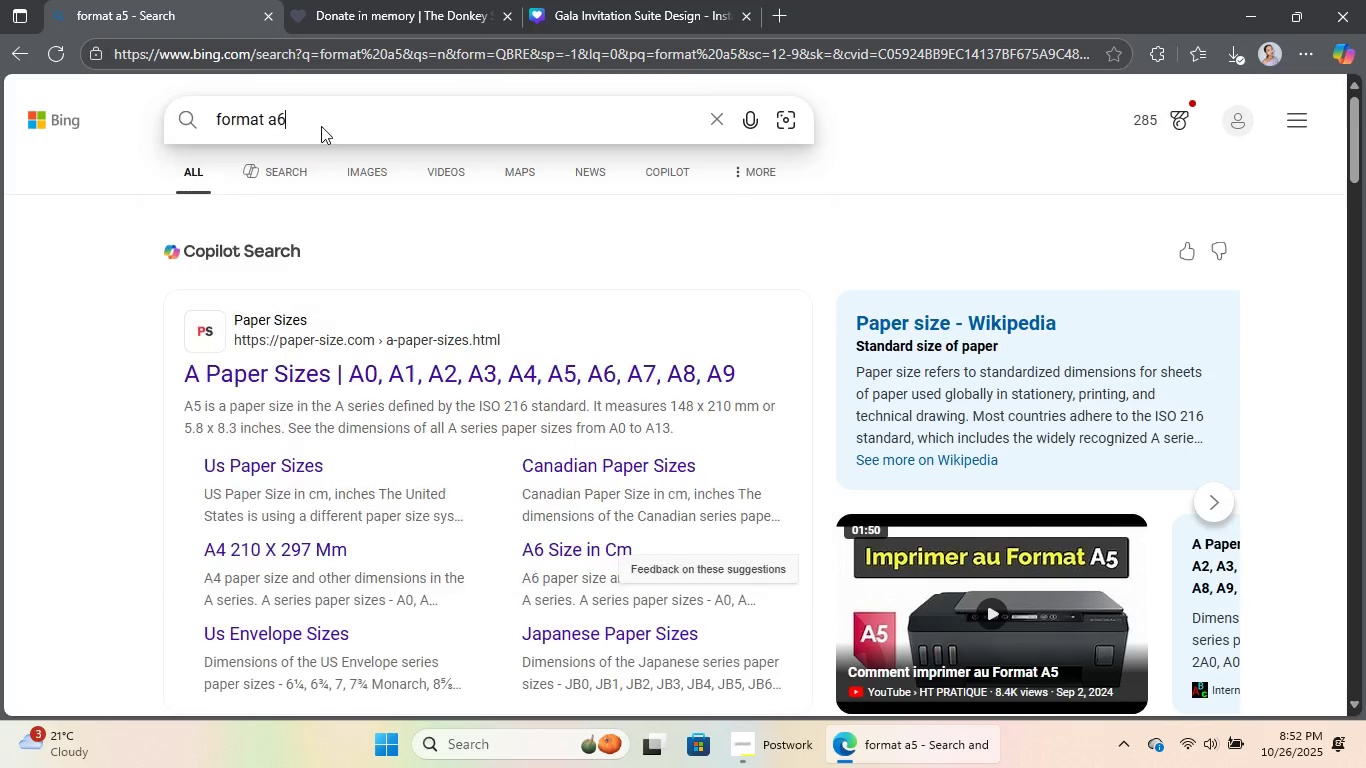 
key(NumpadEnter)
 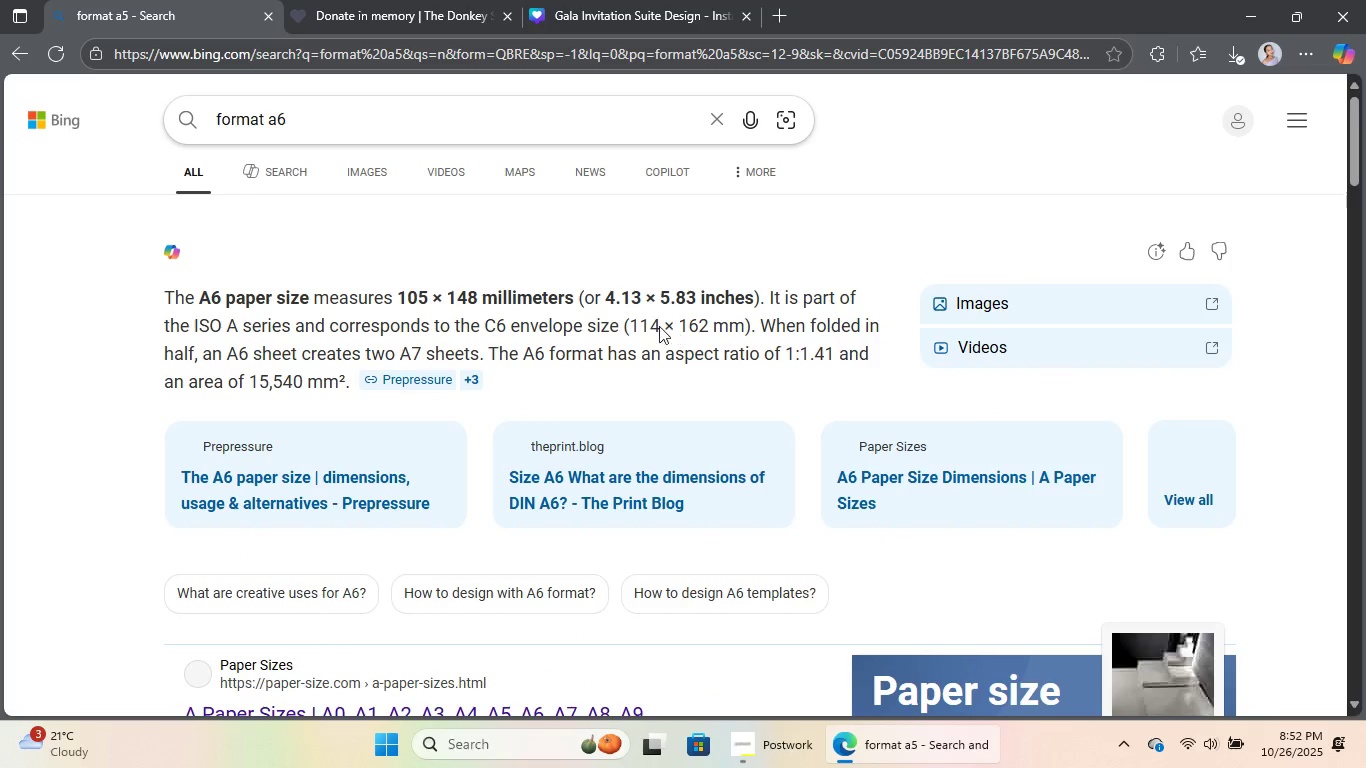 
wait(5.14)
 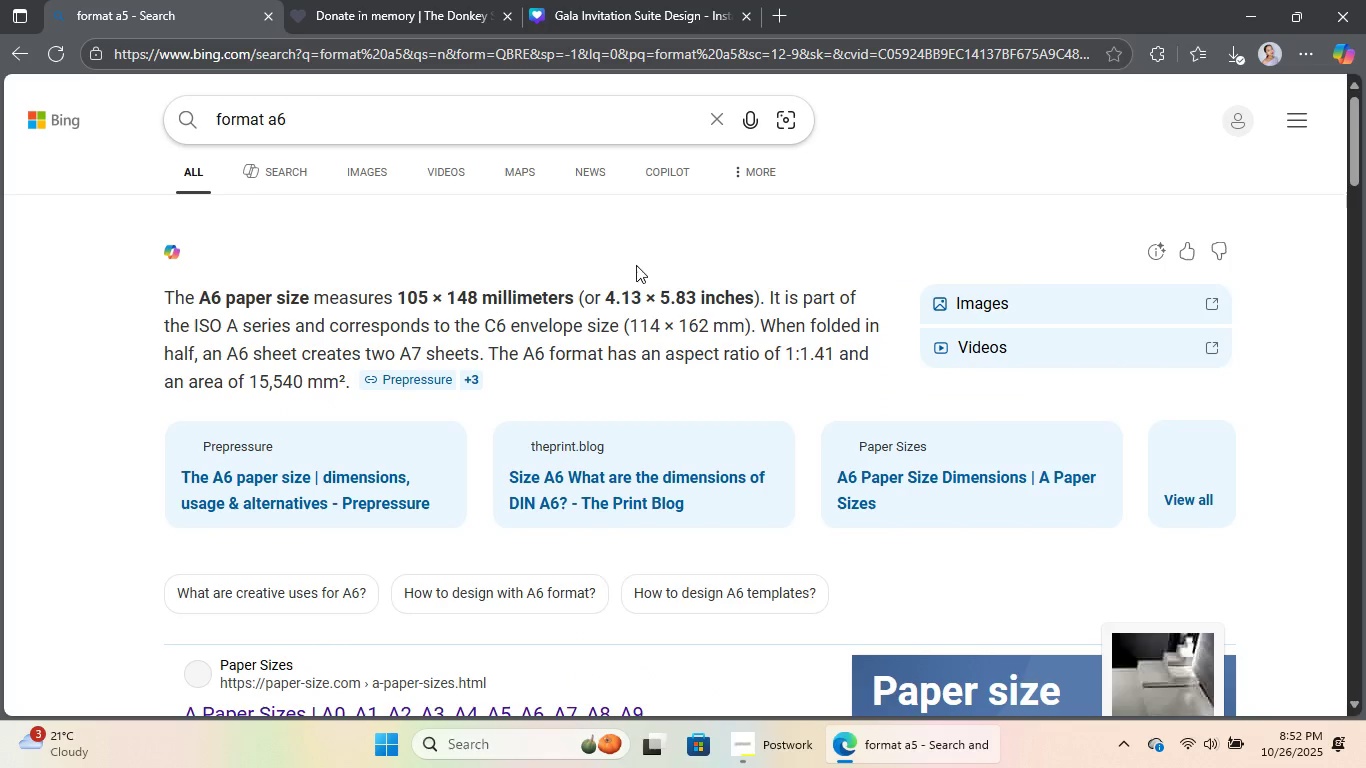 
left_click([455, 0])
 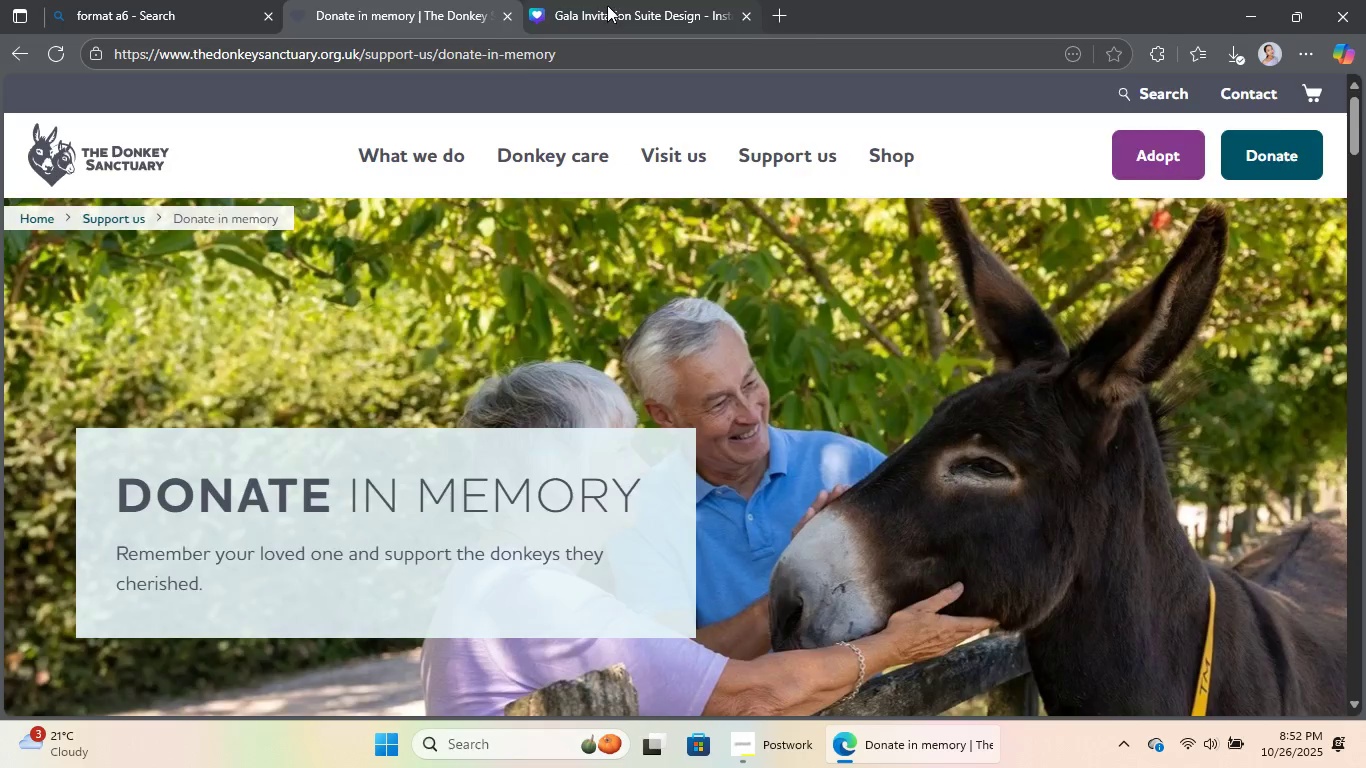 
left_click([607, 5])
 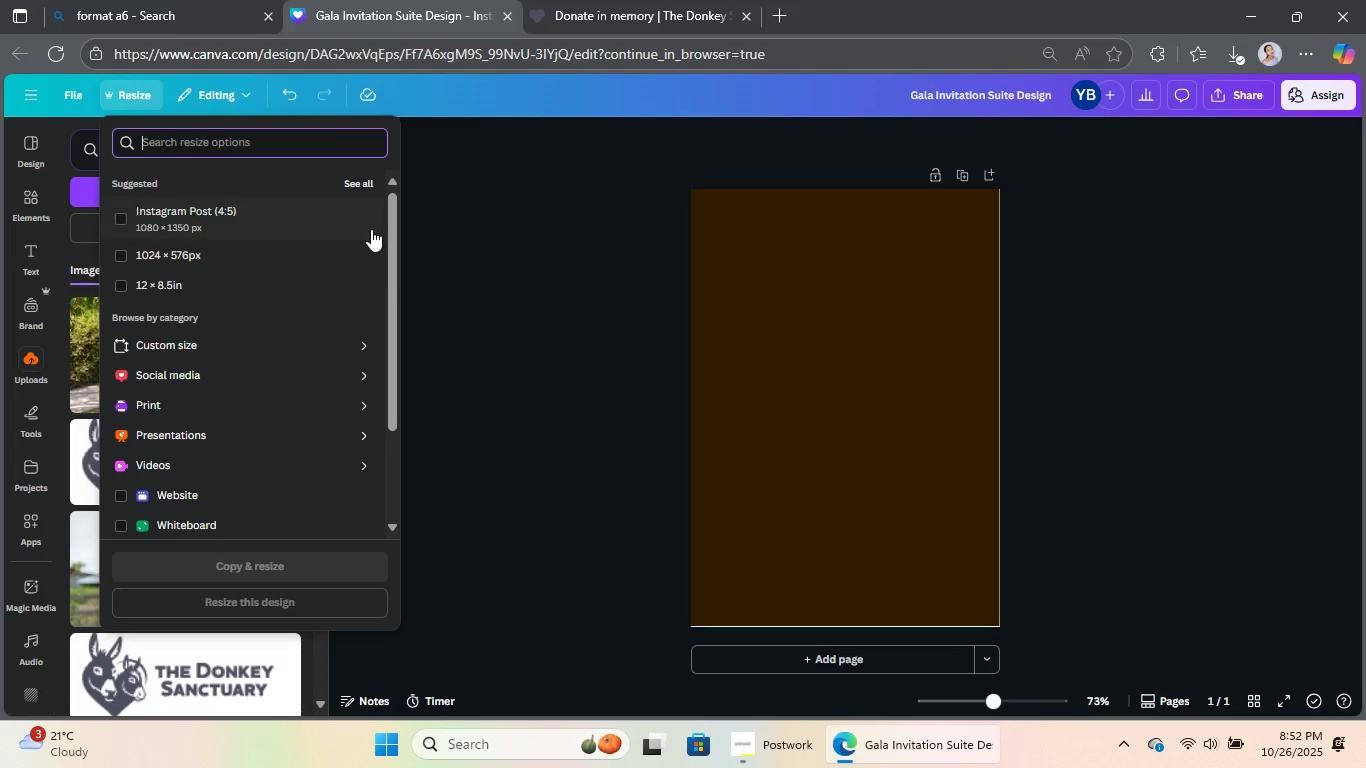 
left_click([339, 340])
 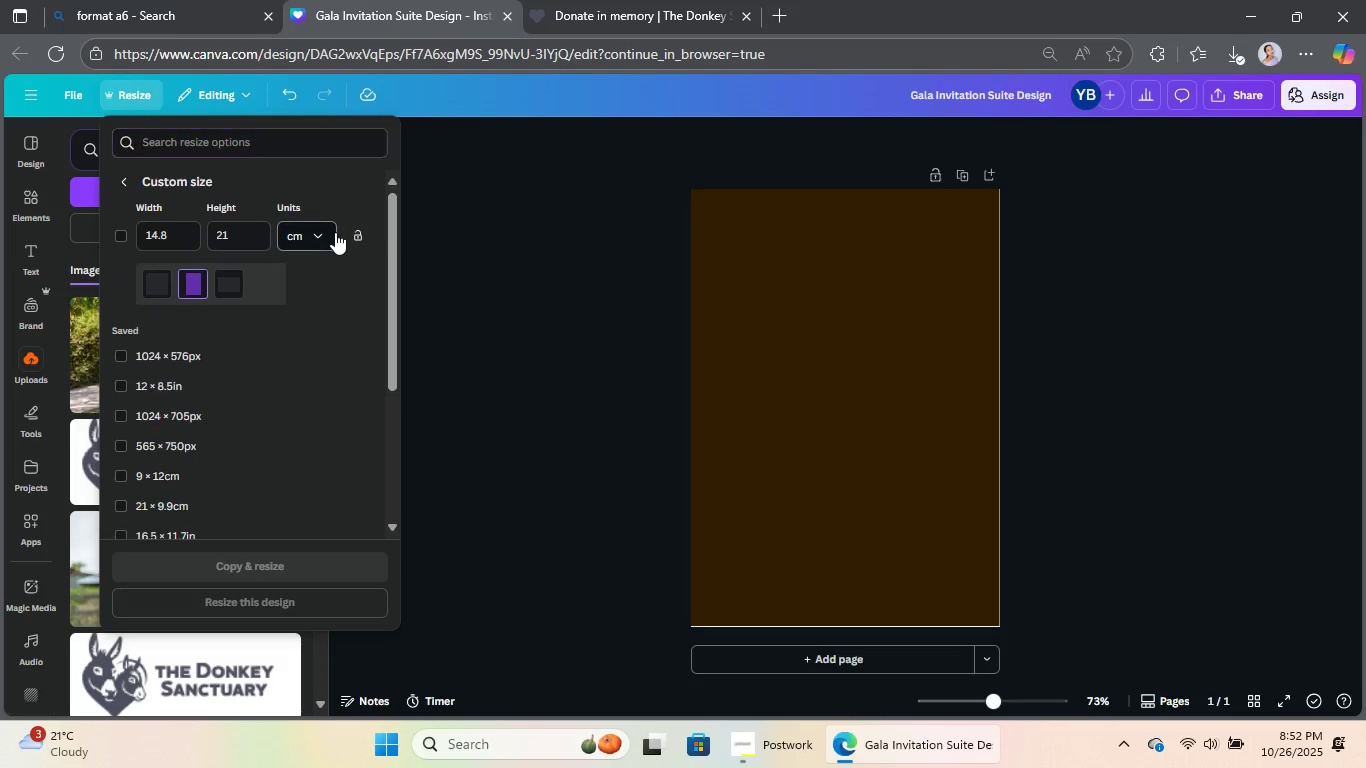 
left_click([335, 232])
 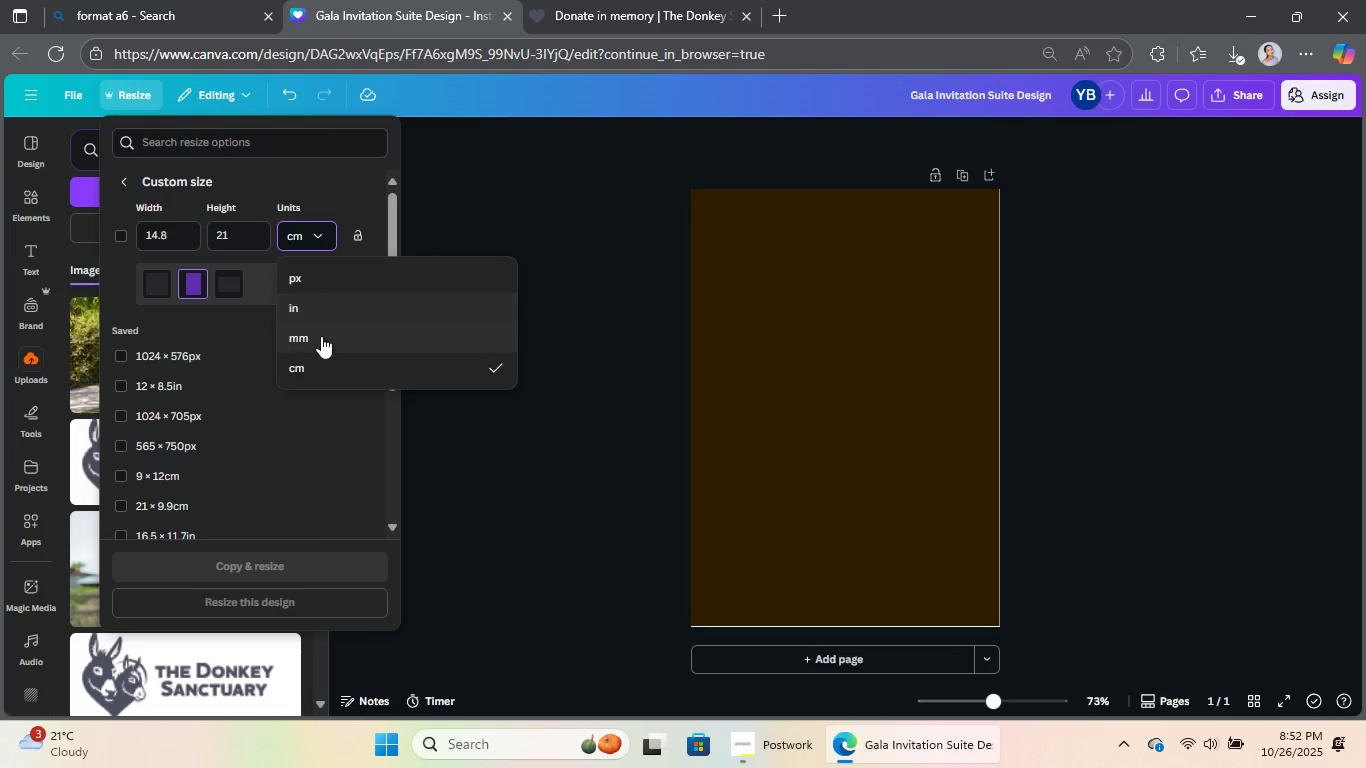 
left_click([321, 336])
 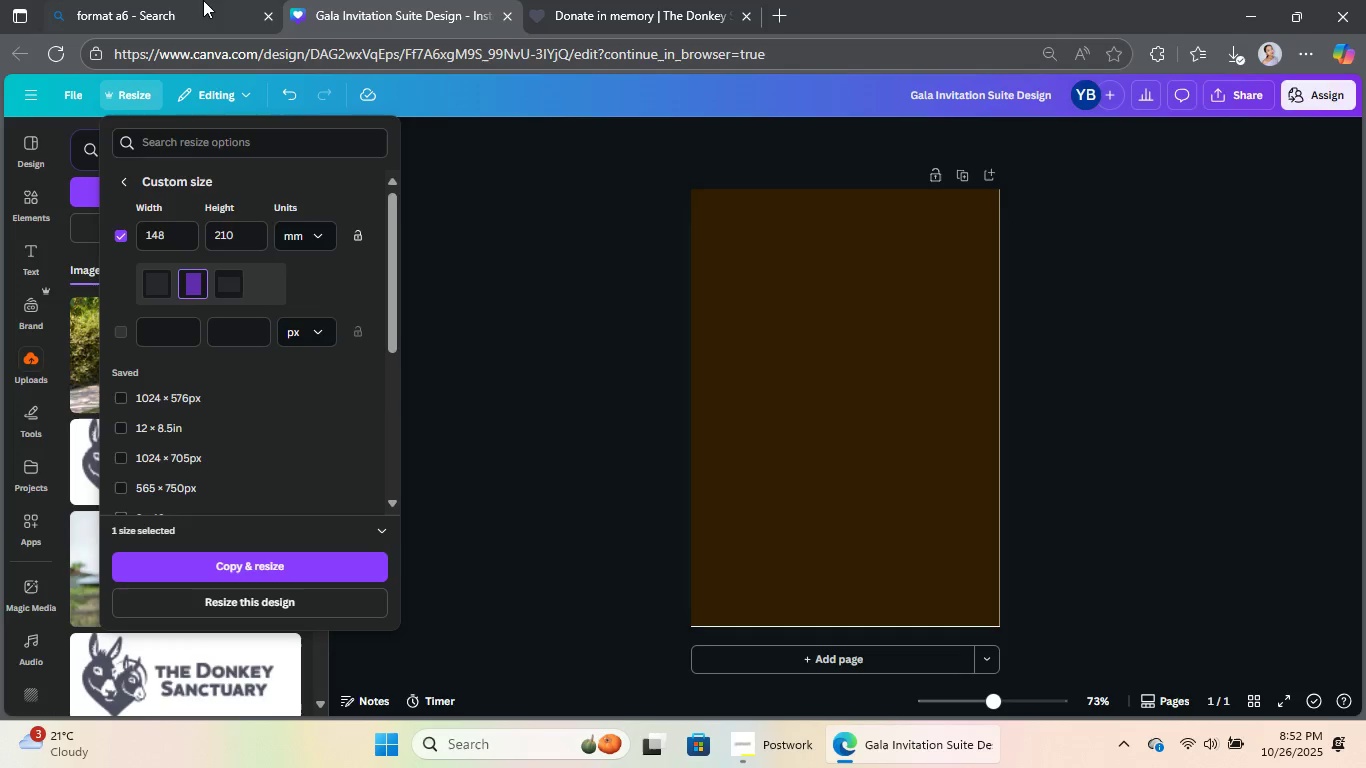 
left_click([203, 0])
 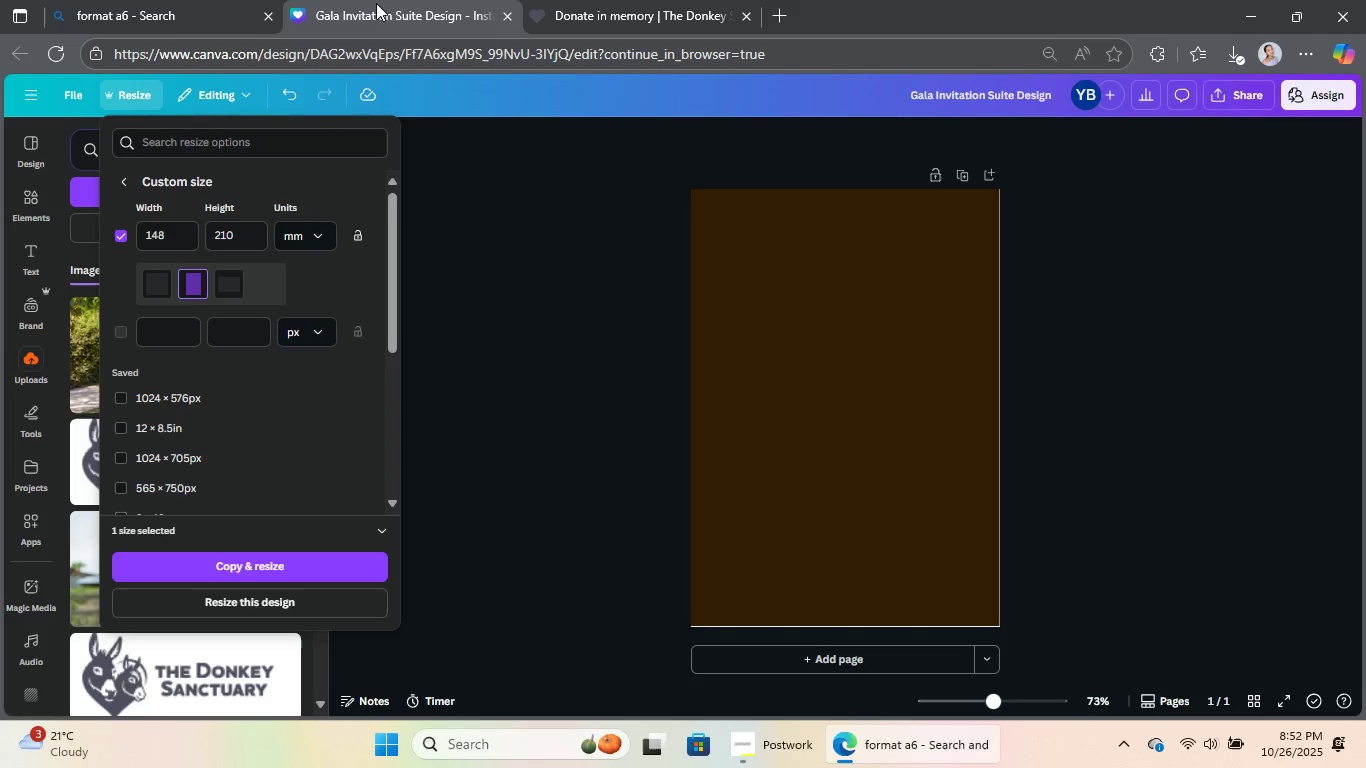 
left_click([374, 0])
 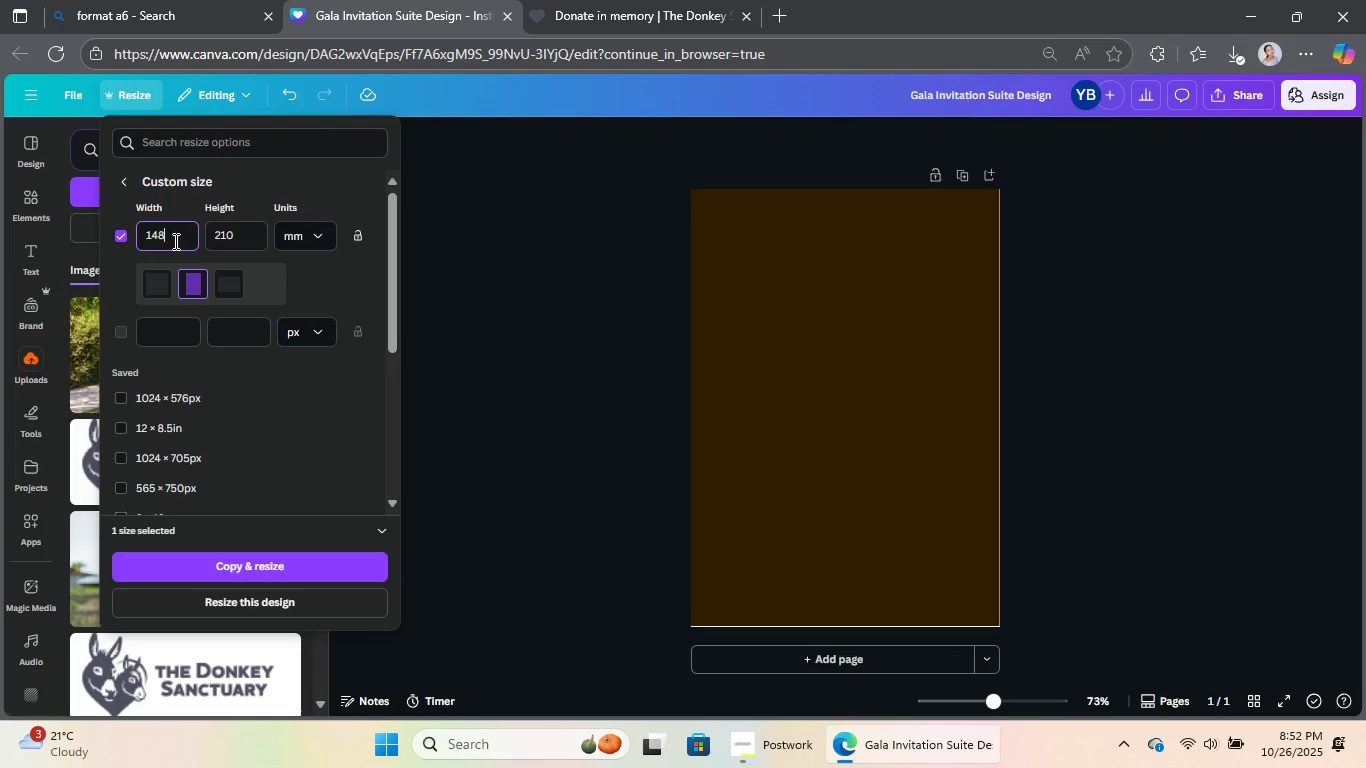 
double_click([174, 241])
 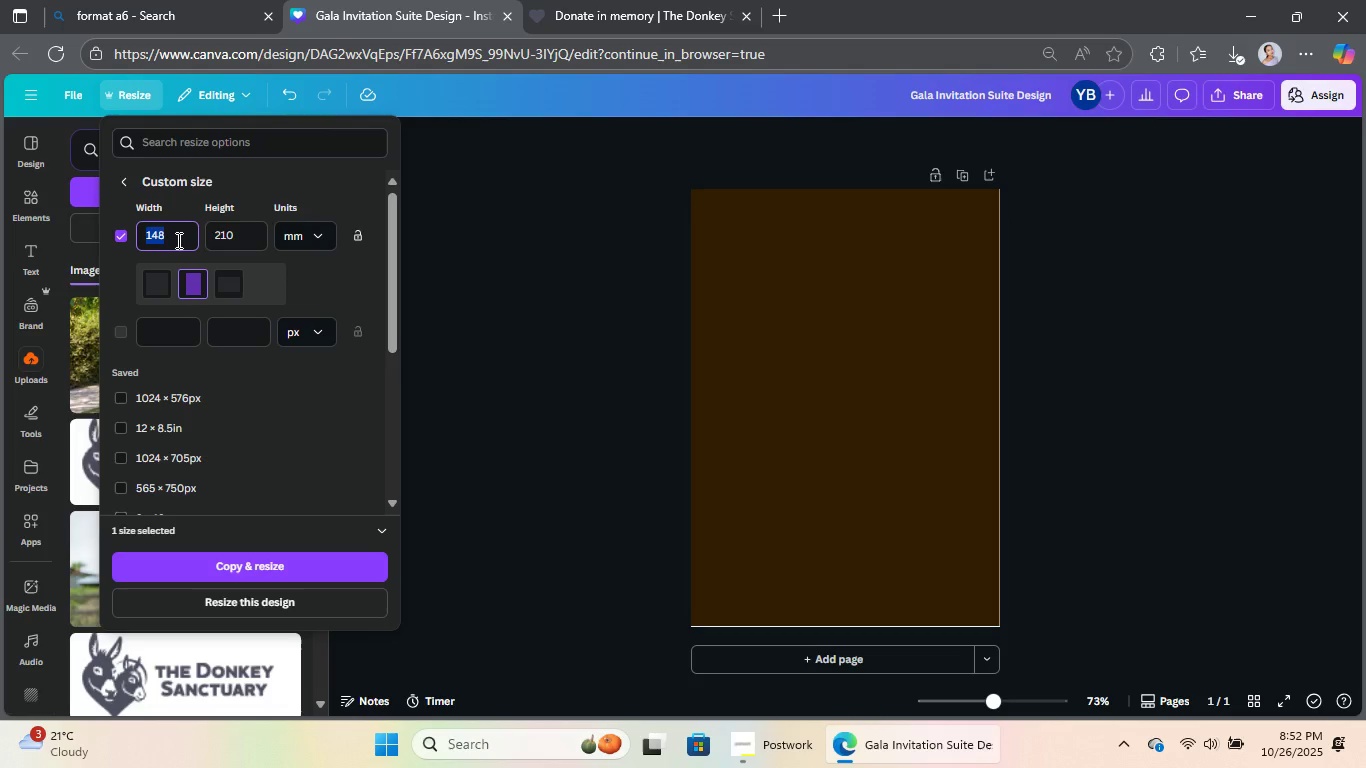 
key(Numpad1)
 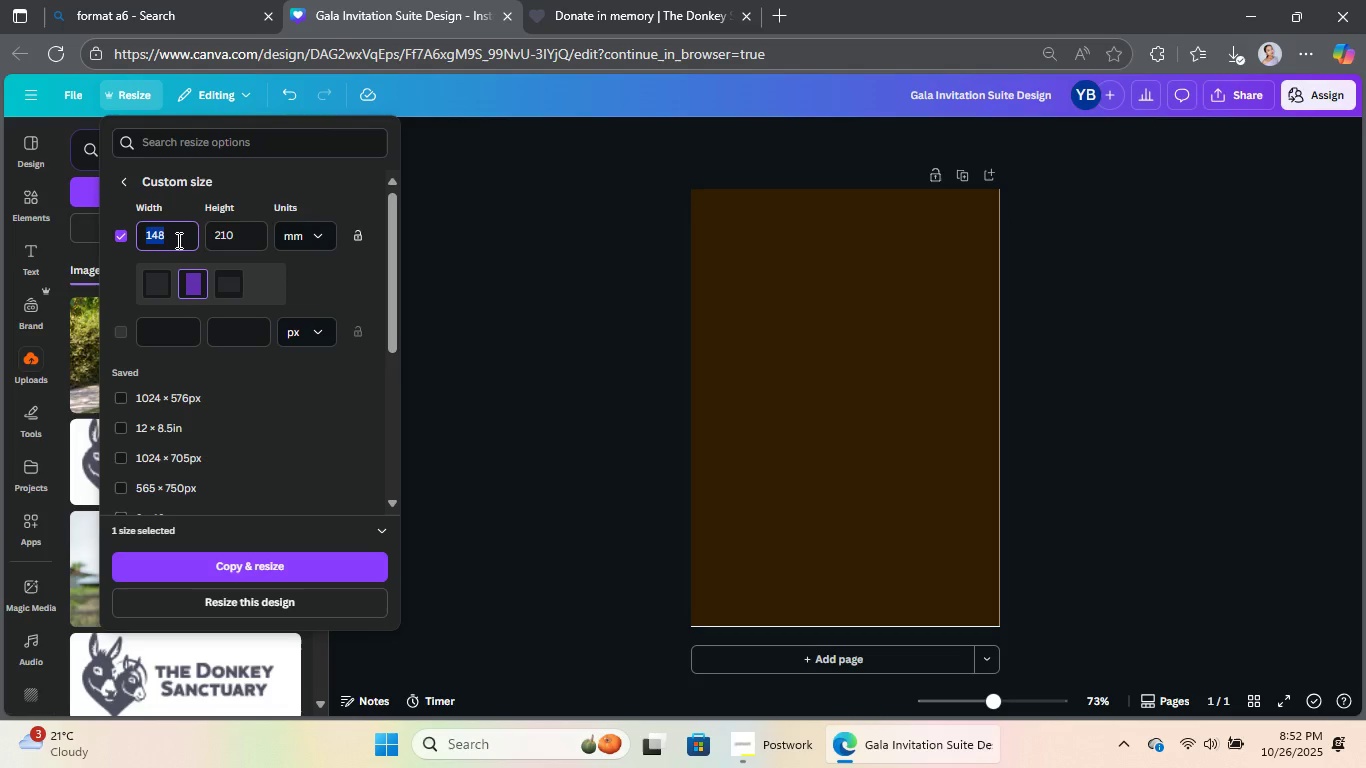 
key(Numpad0)
 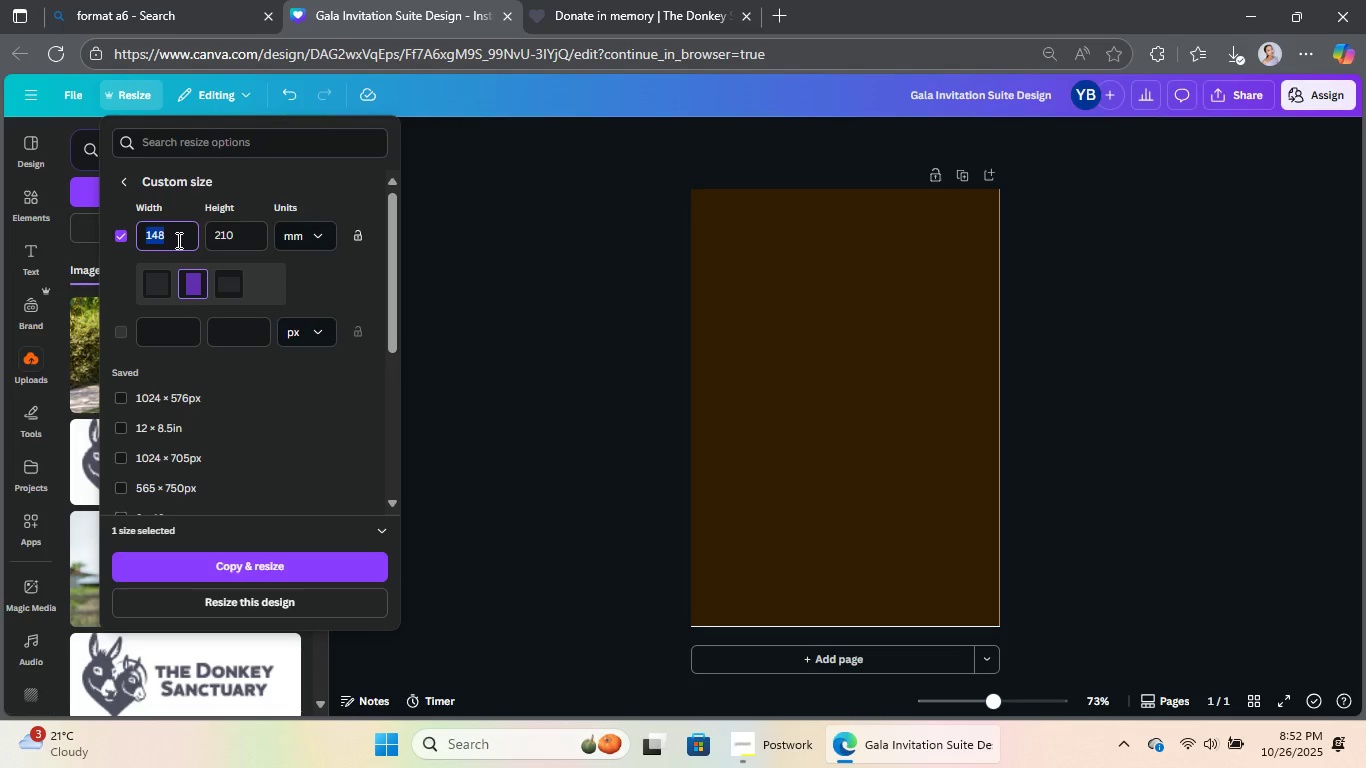 
key(Numpad5)
 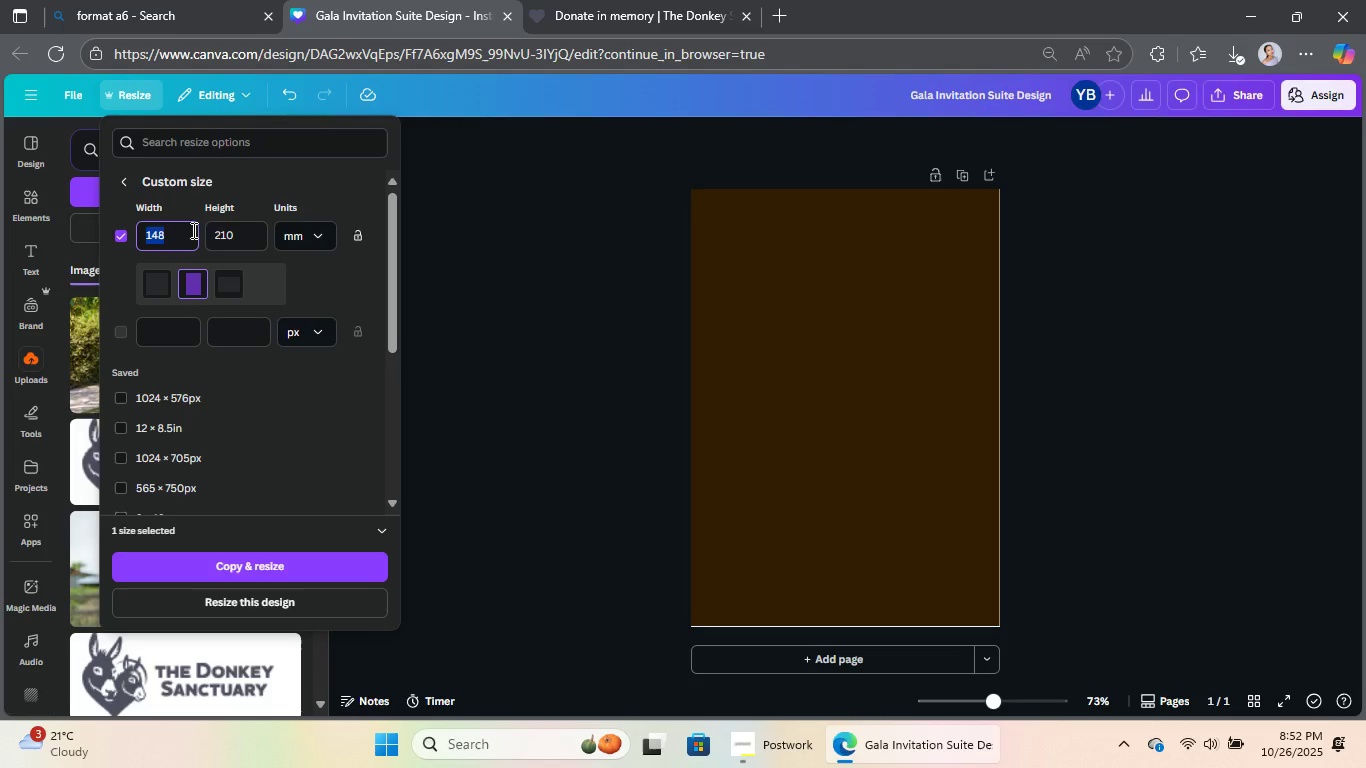 
key(Numpad1)
 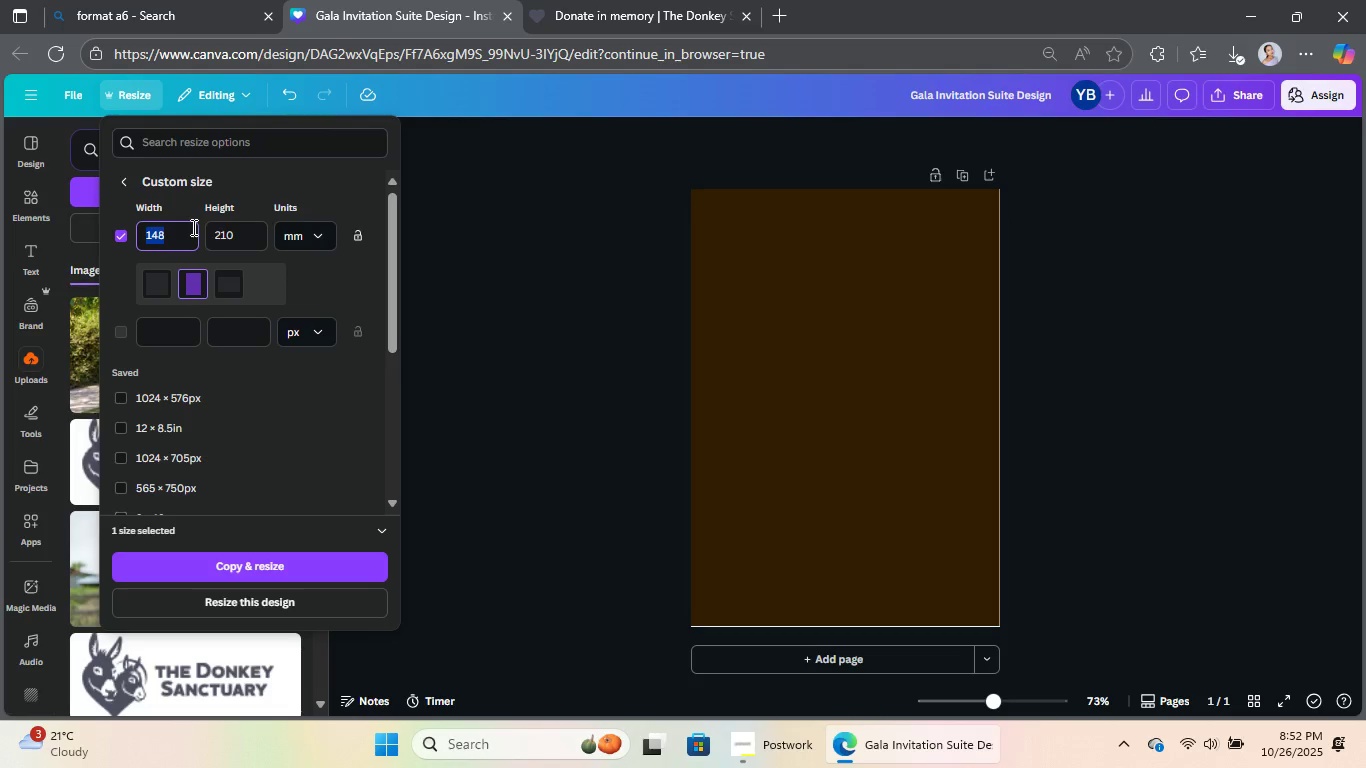 
left_click([192, 227])
 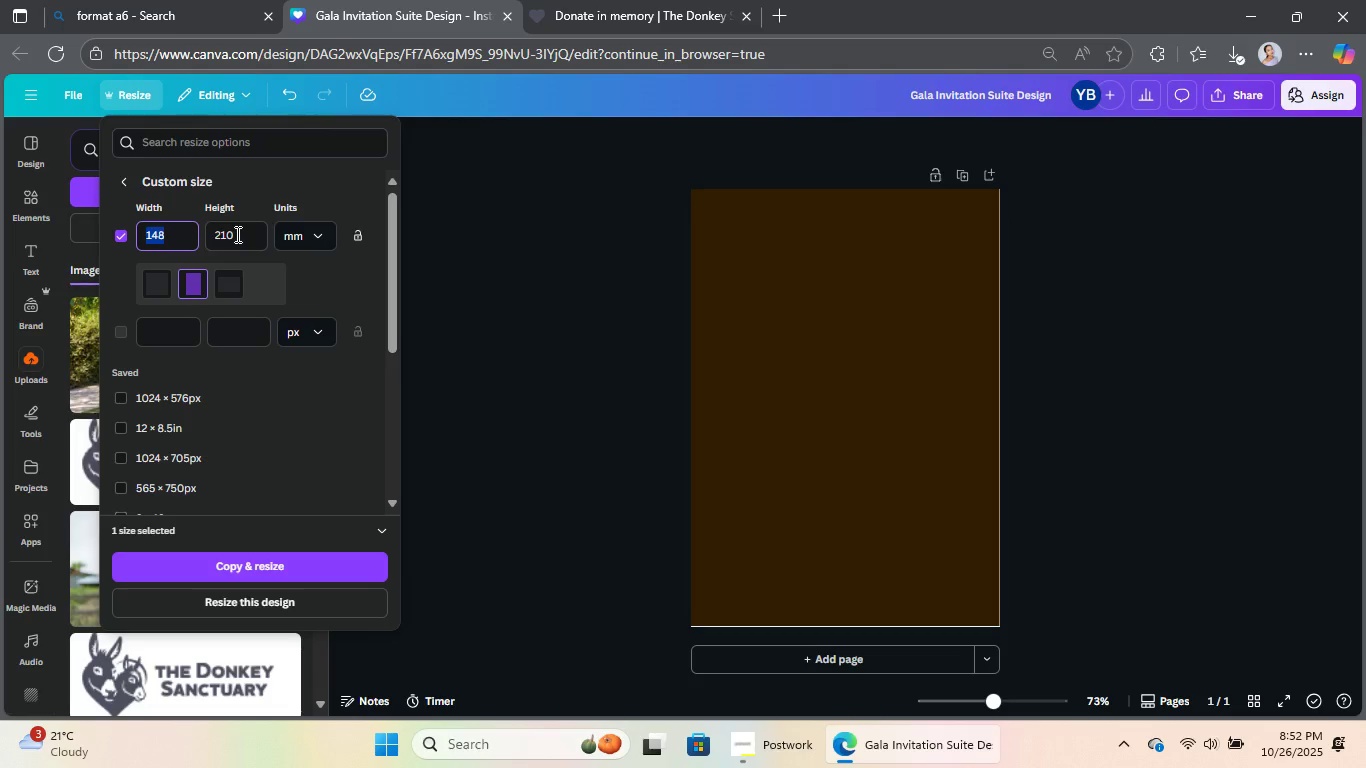 
double_click([236, 234])
 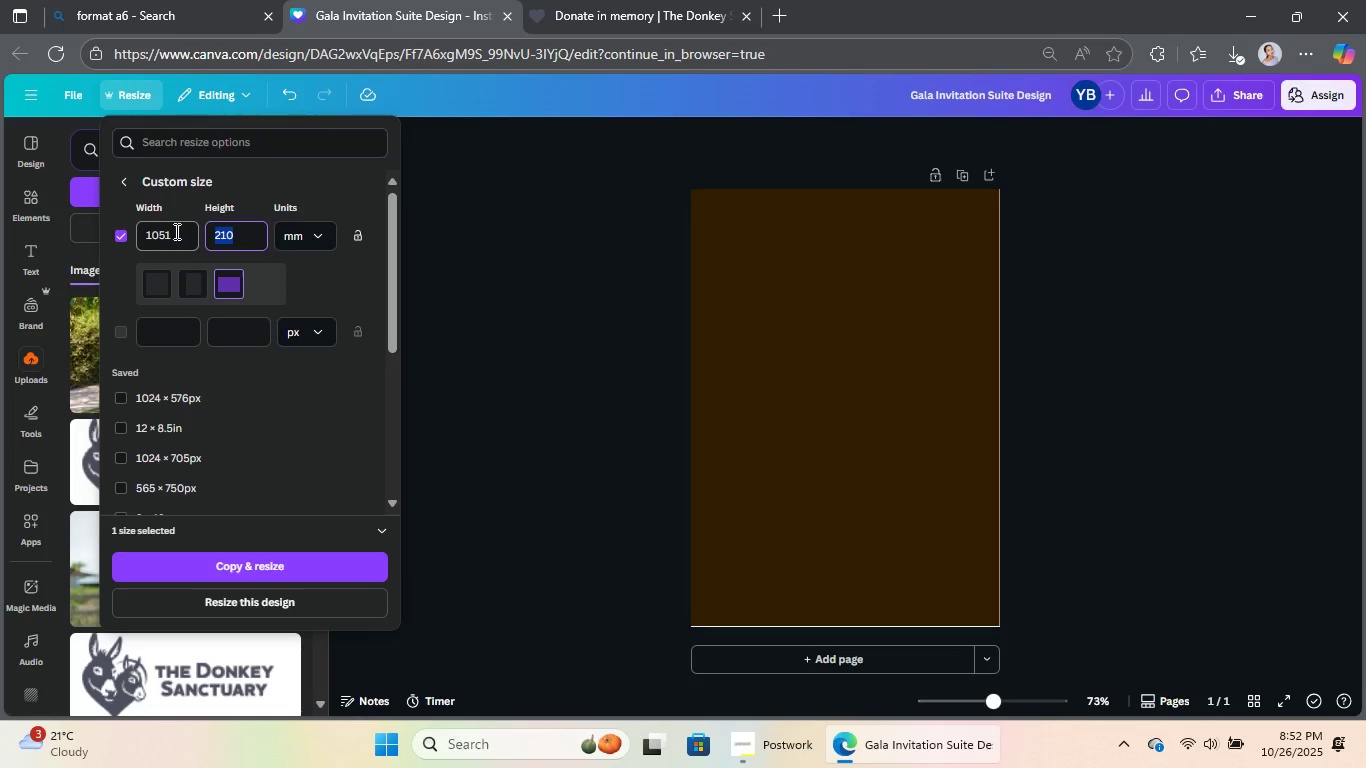 
left_click([176, 229])
 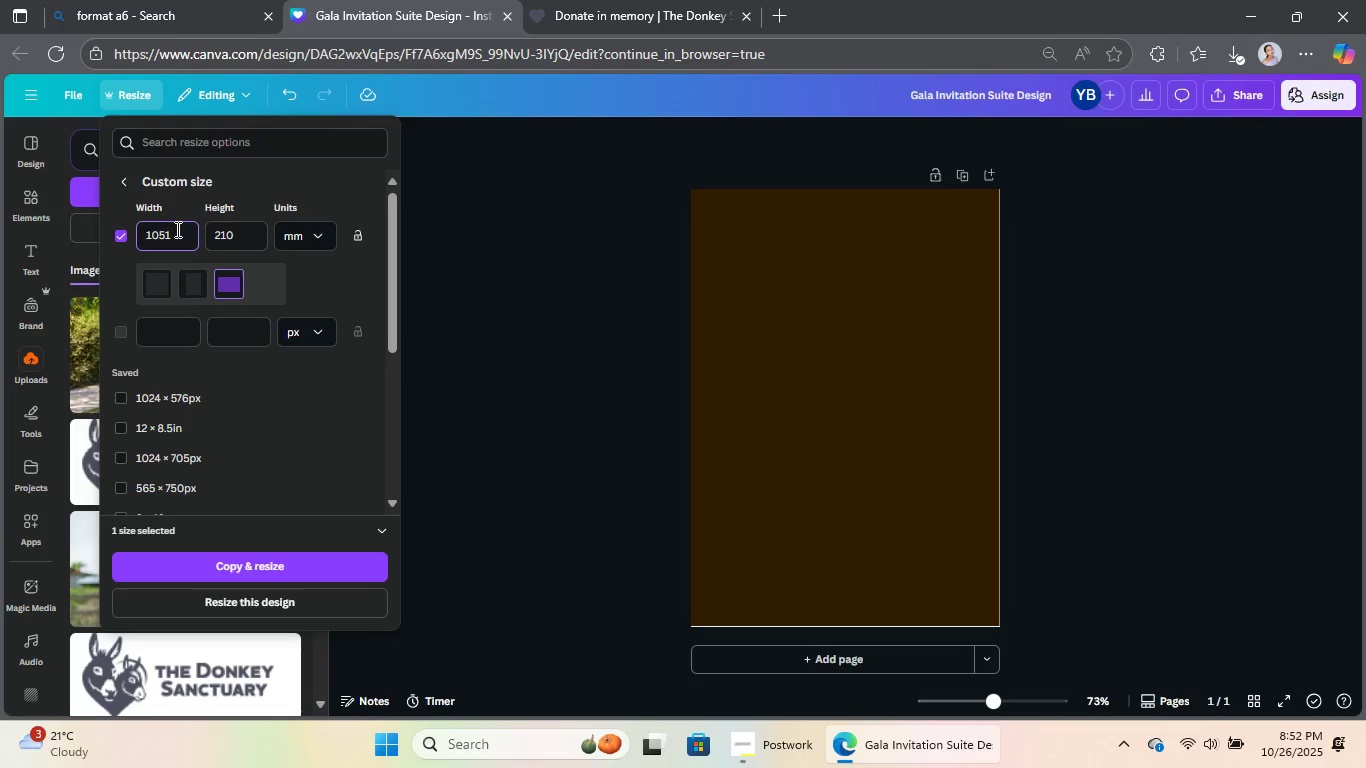 
key(Backspace)
 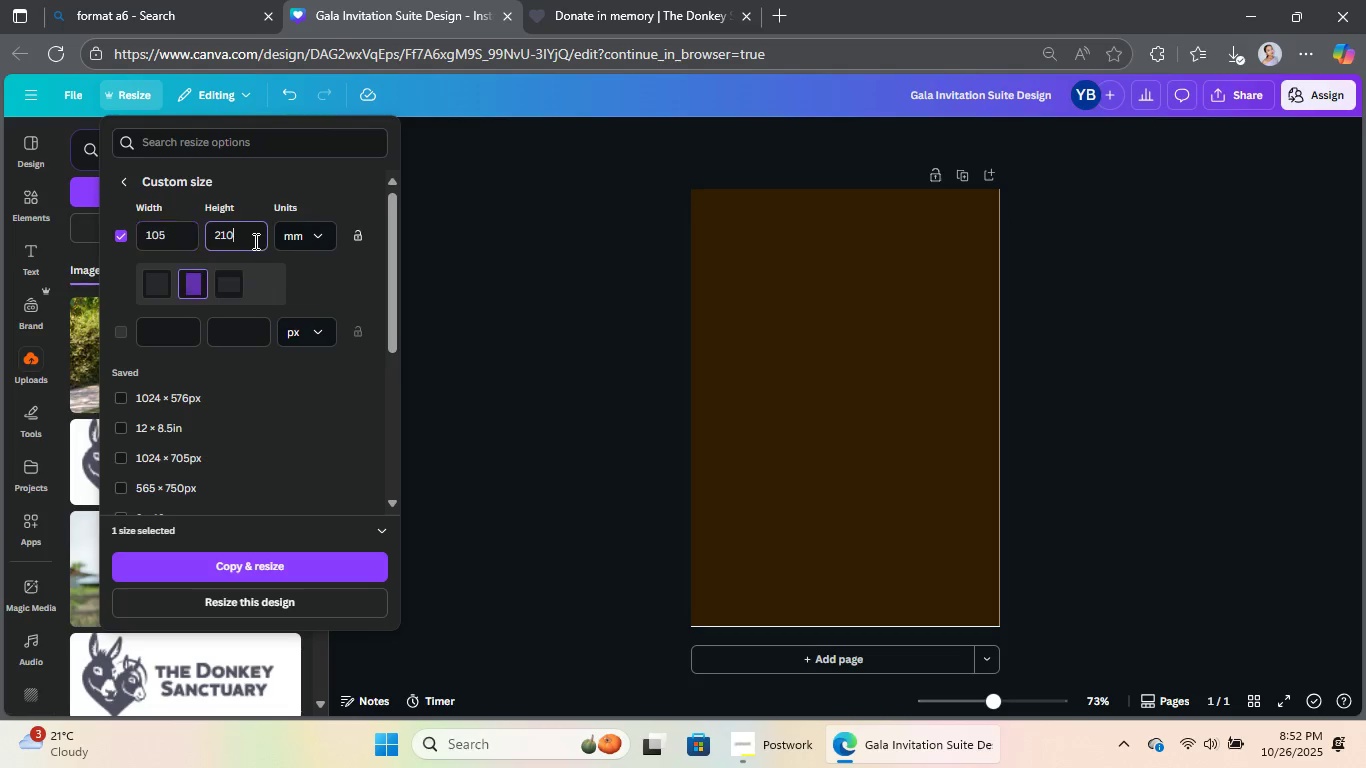 
double_click([254, 239])
 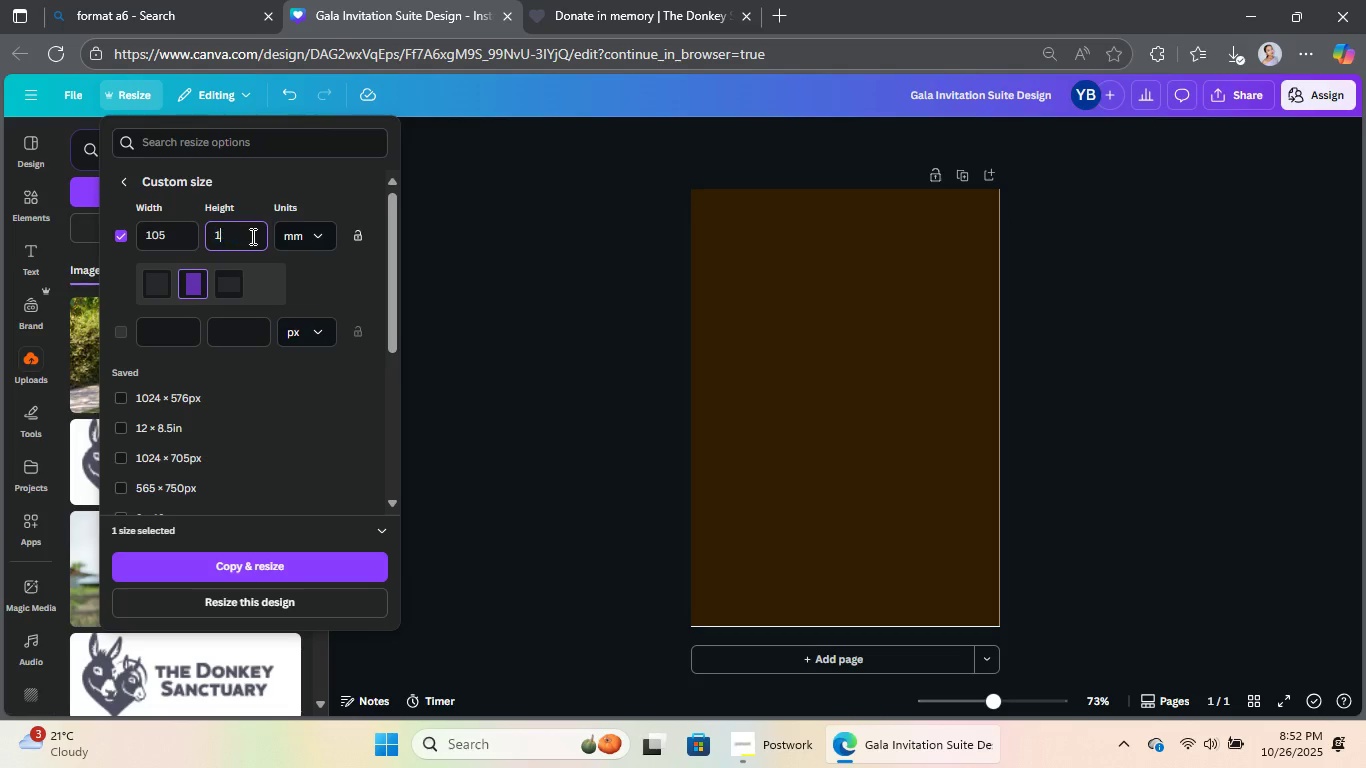 
key(Numpad1)
 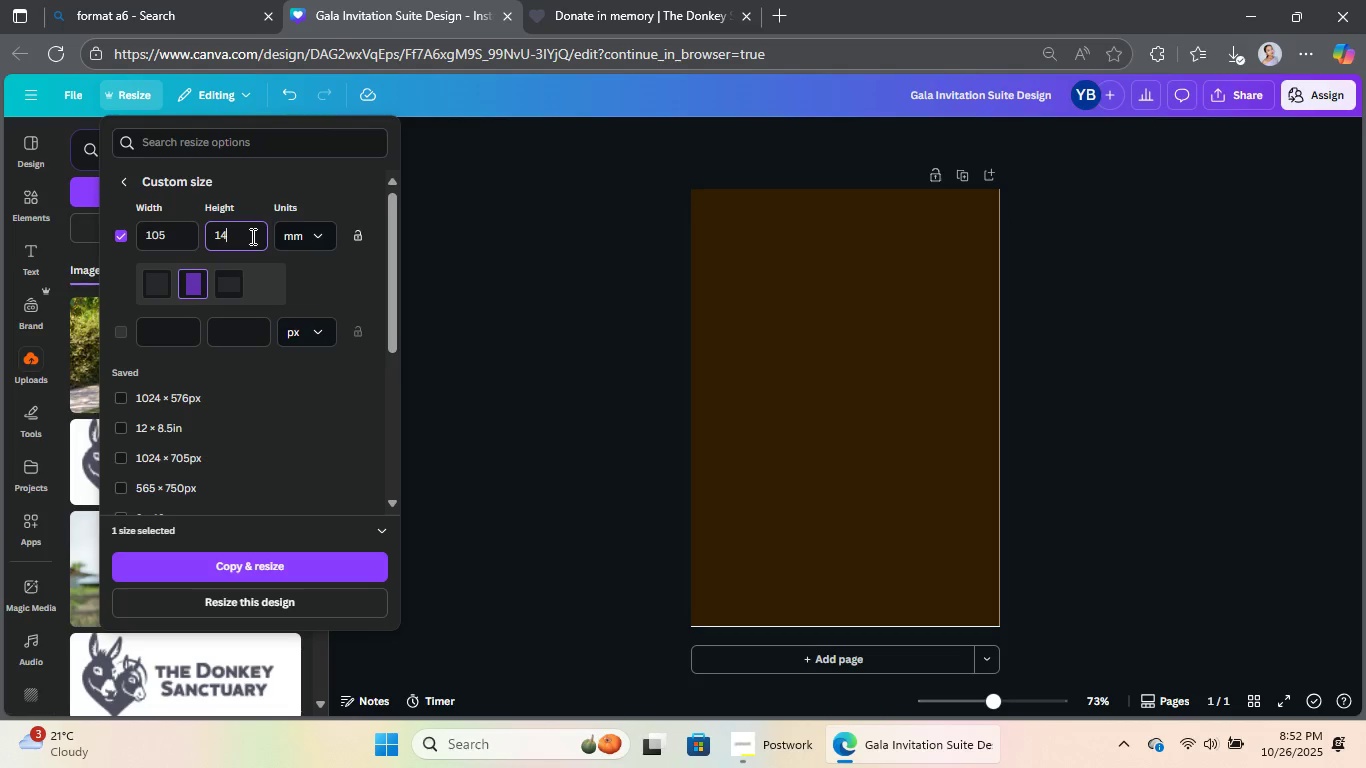 
key(Numpad4)
 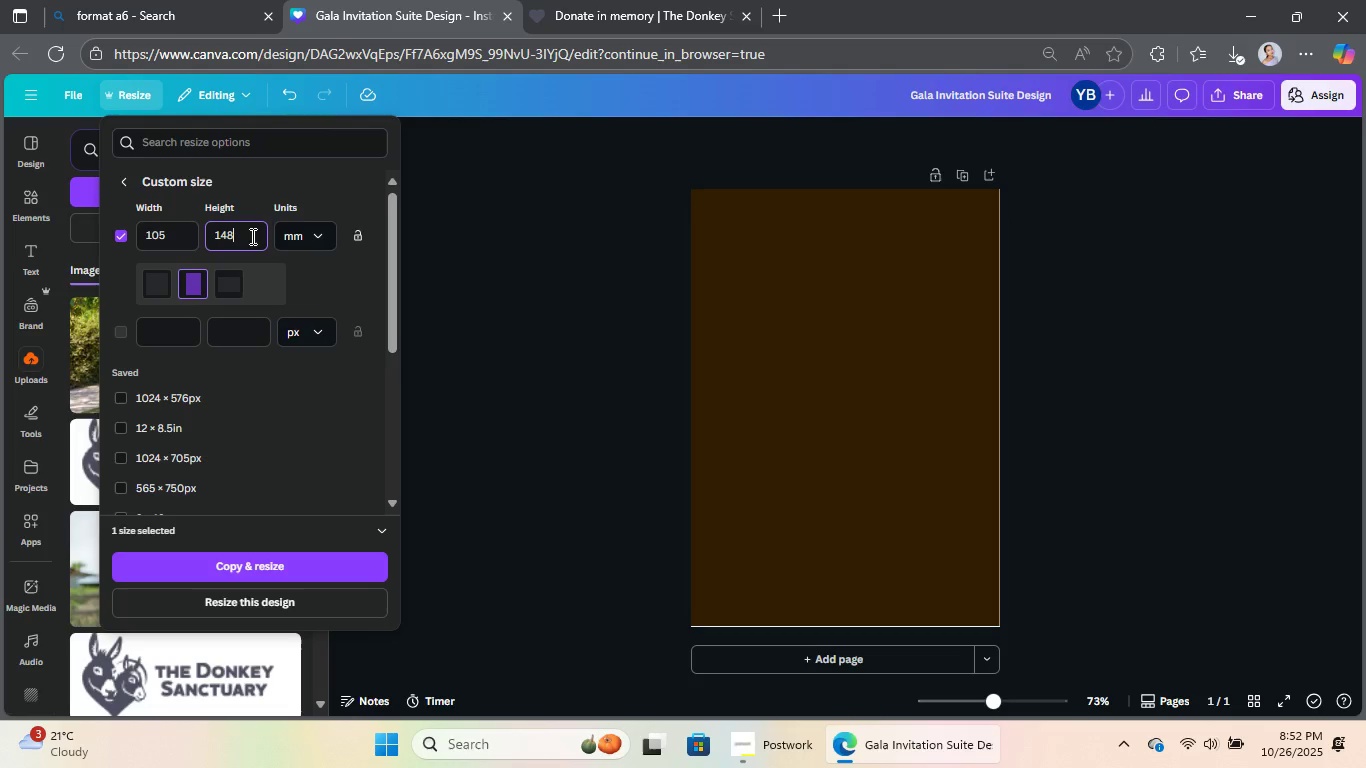 
key(Numpad8)
 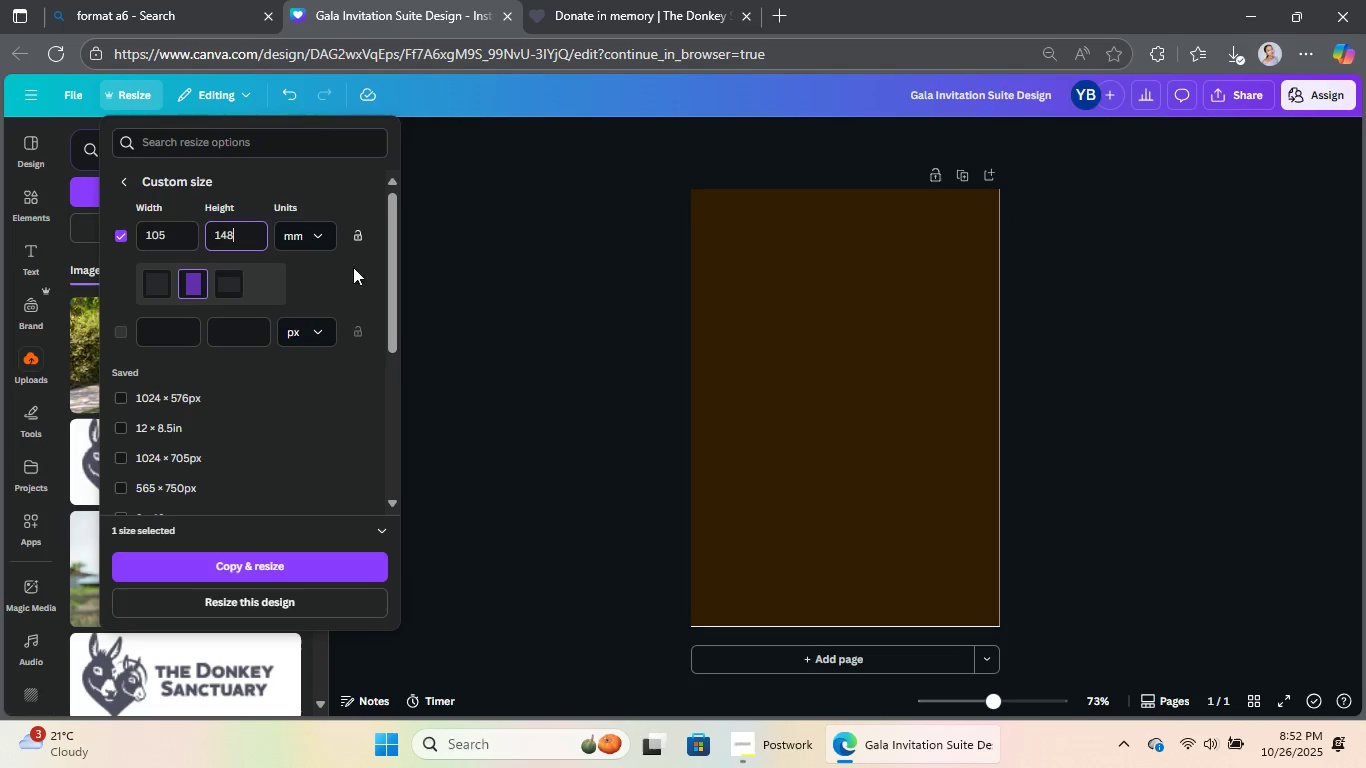 
left_click([372, 285])
 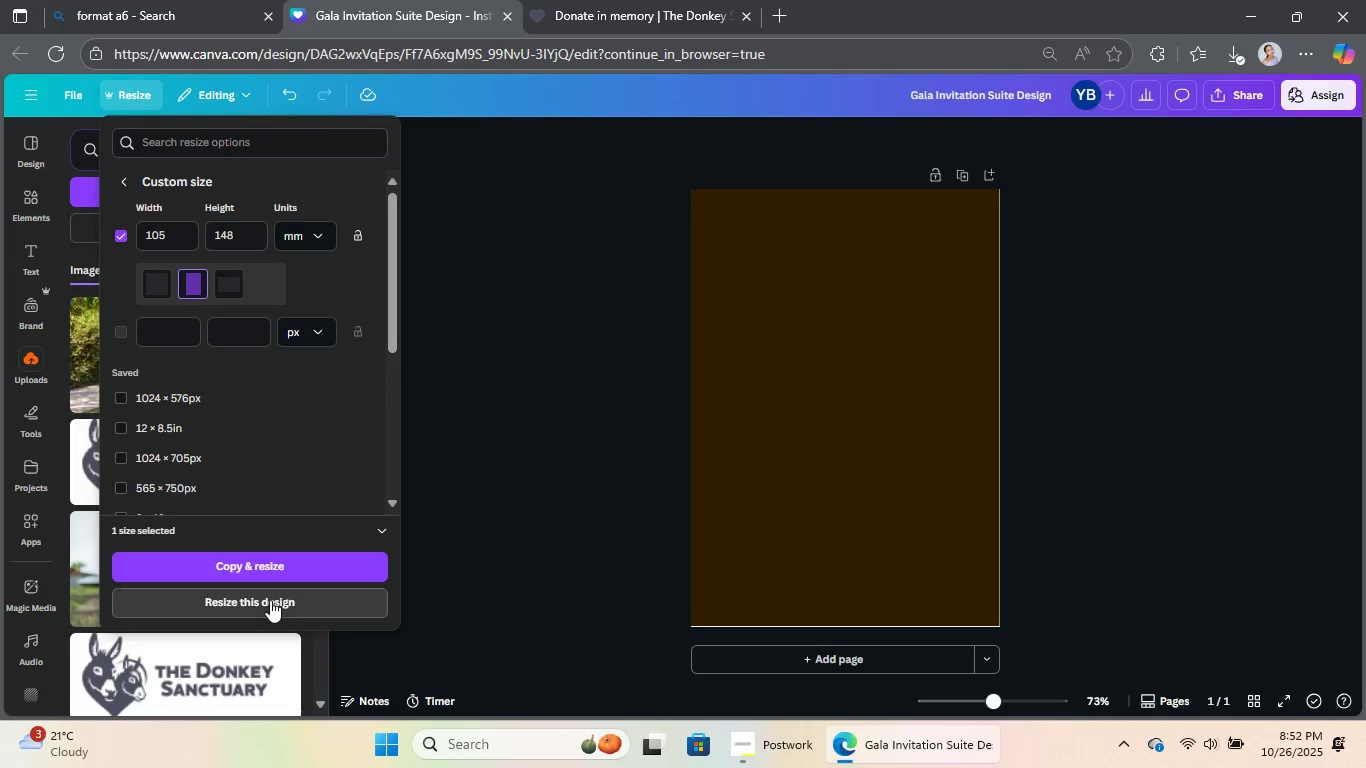 
left_click([270, 600])
 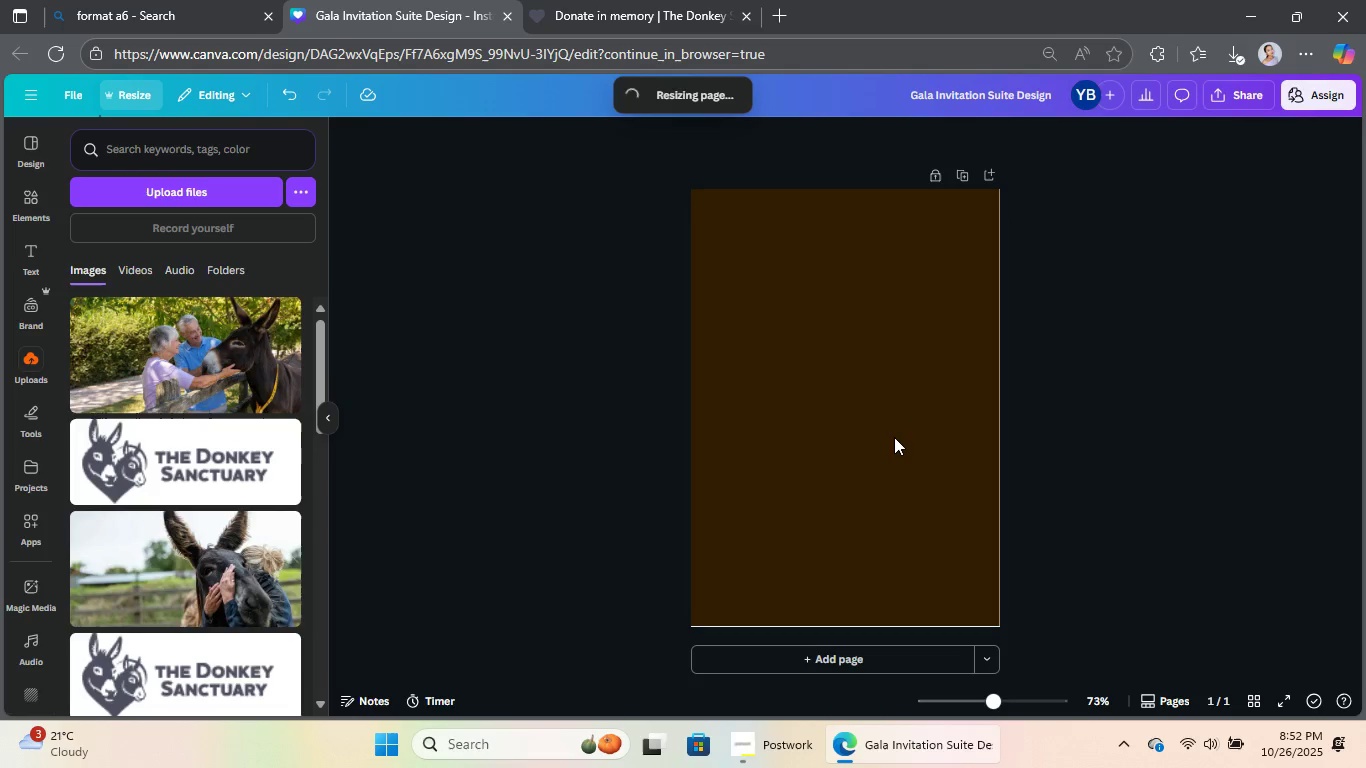 
mouse_move([928, 431])
 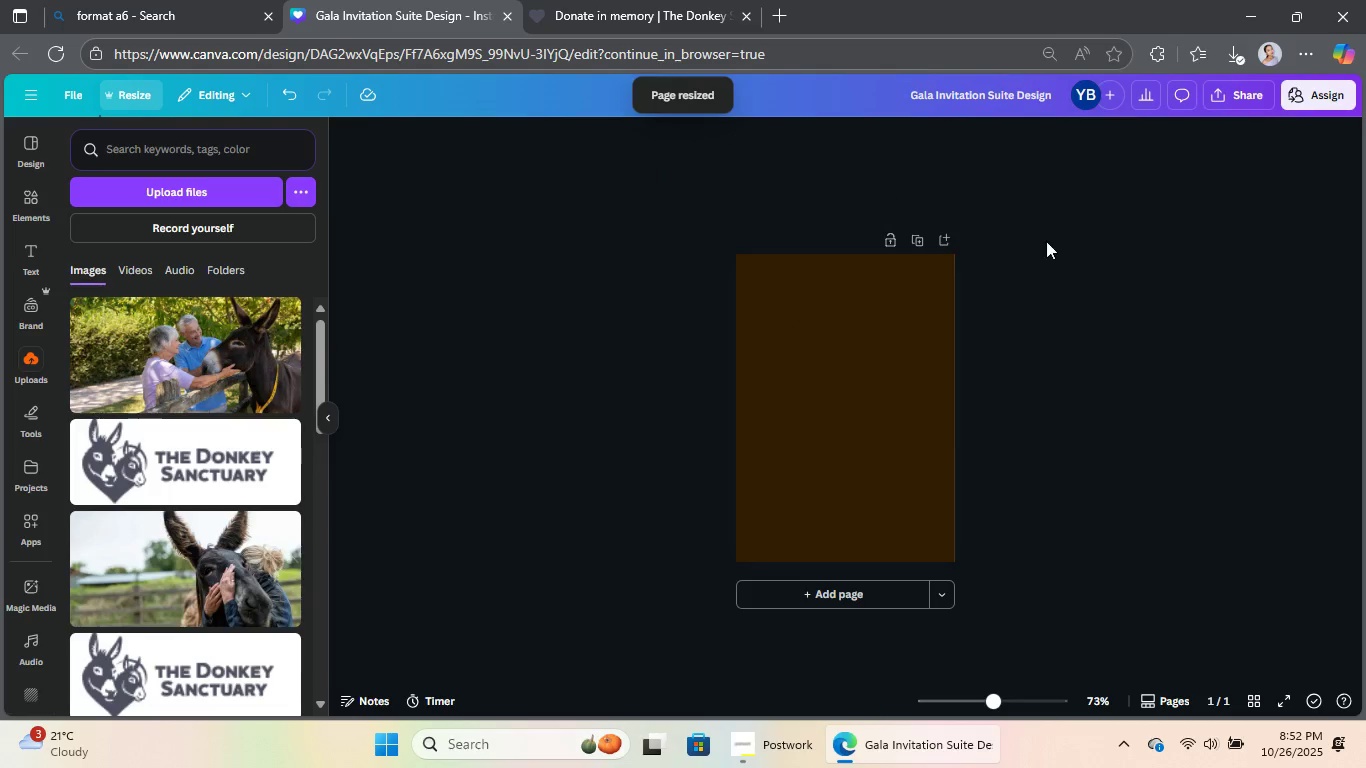 
scroll: coordinate [738, 251], scroll_direction: up, amount: 1.0
 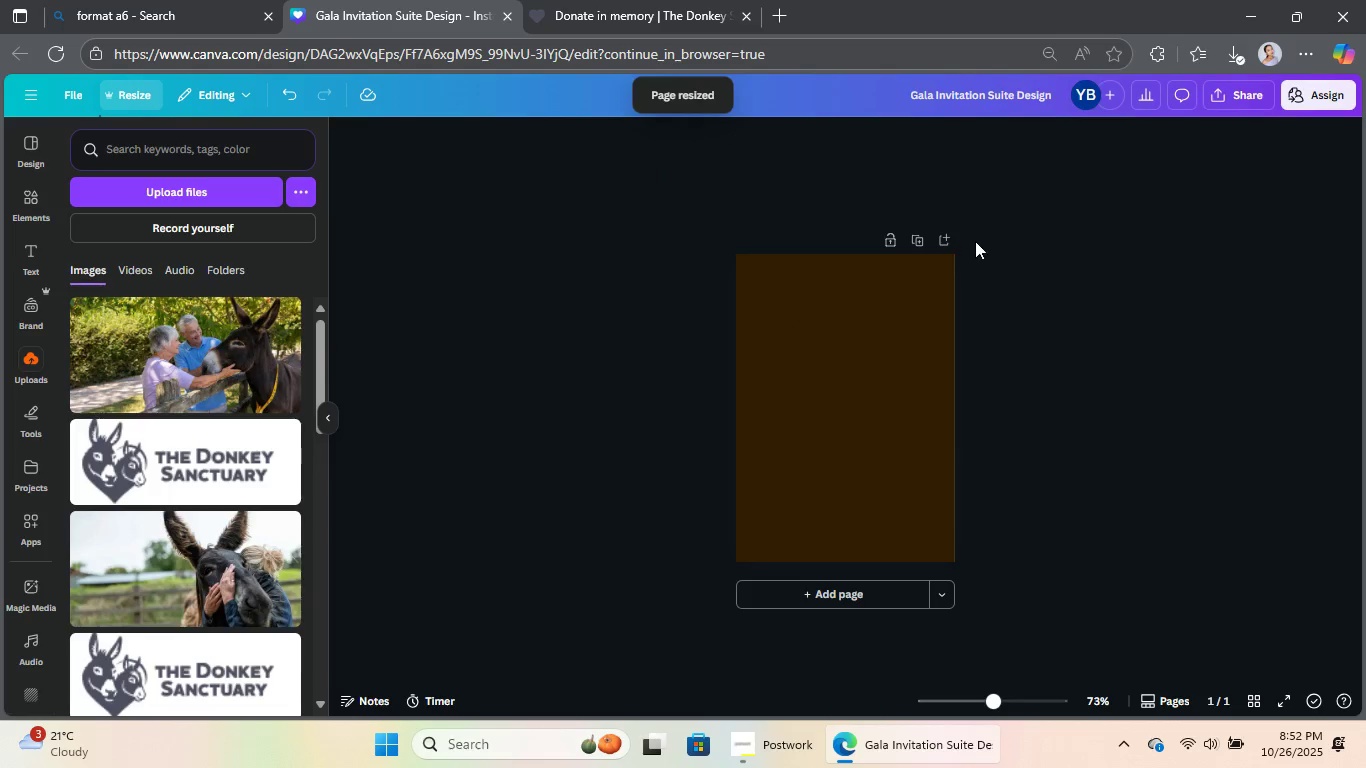 
hold_key(key=ControlLeft, duration=0.8)
scroll: coordinate [1014, 311], scroll_direction: up, amount: 3.0
 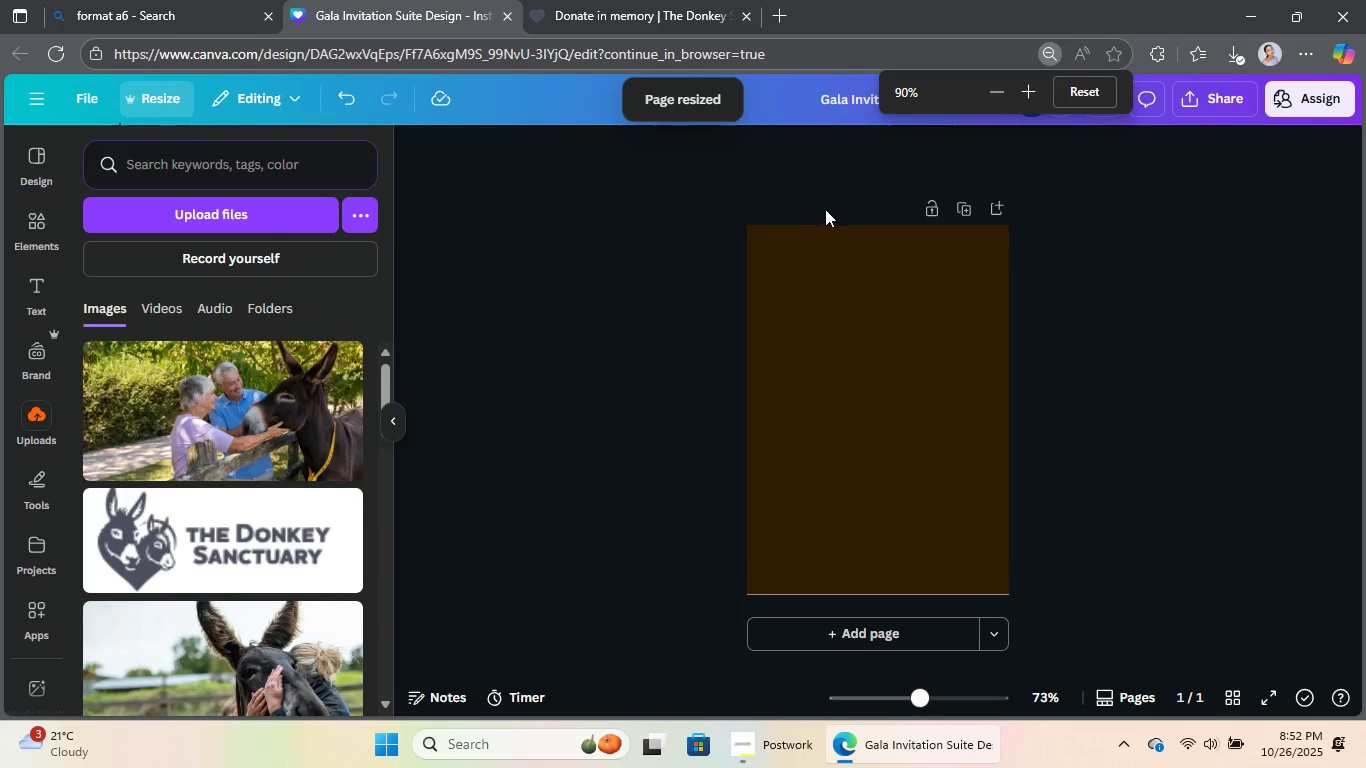 
left_click([821, 208])
 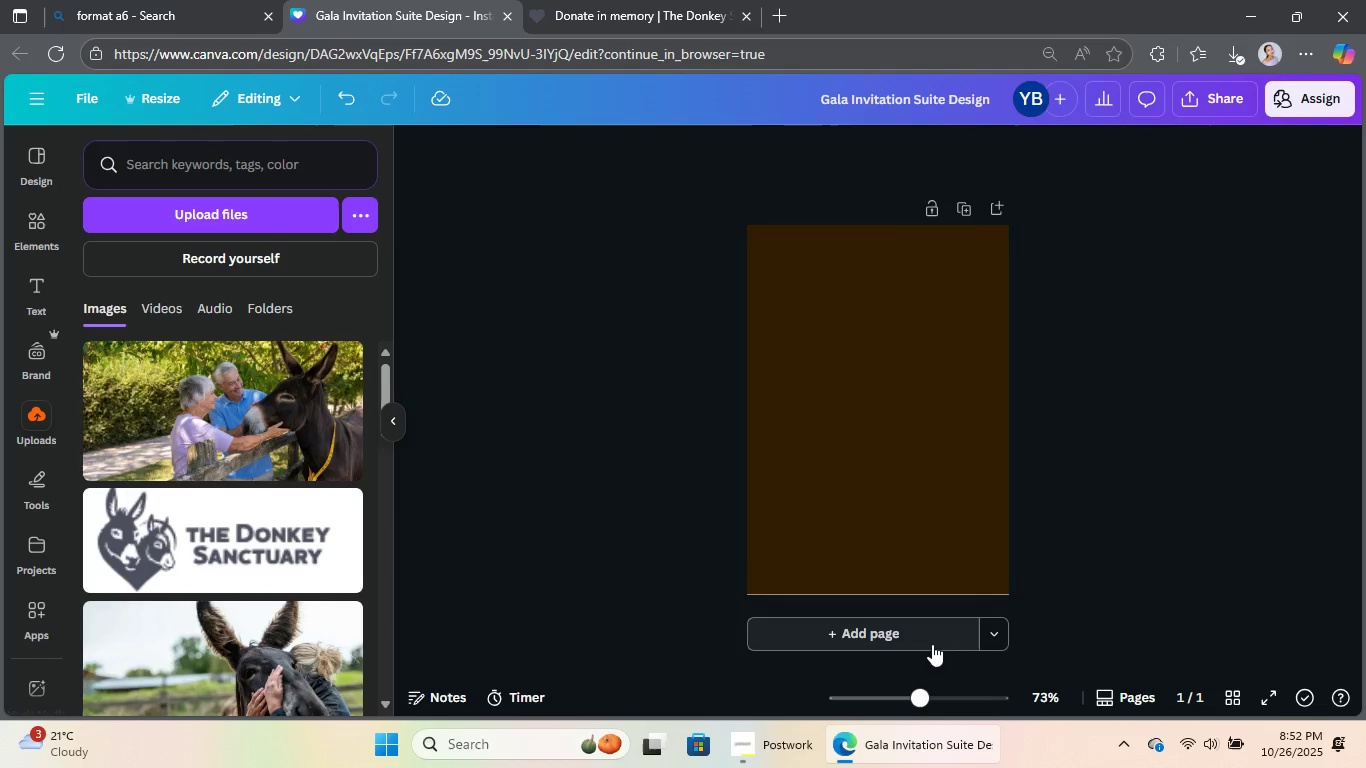 
left_click([932, 644])
 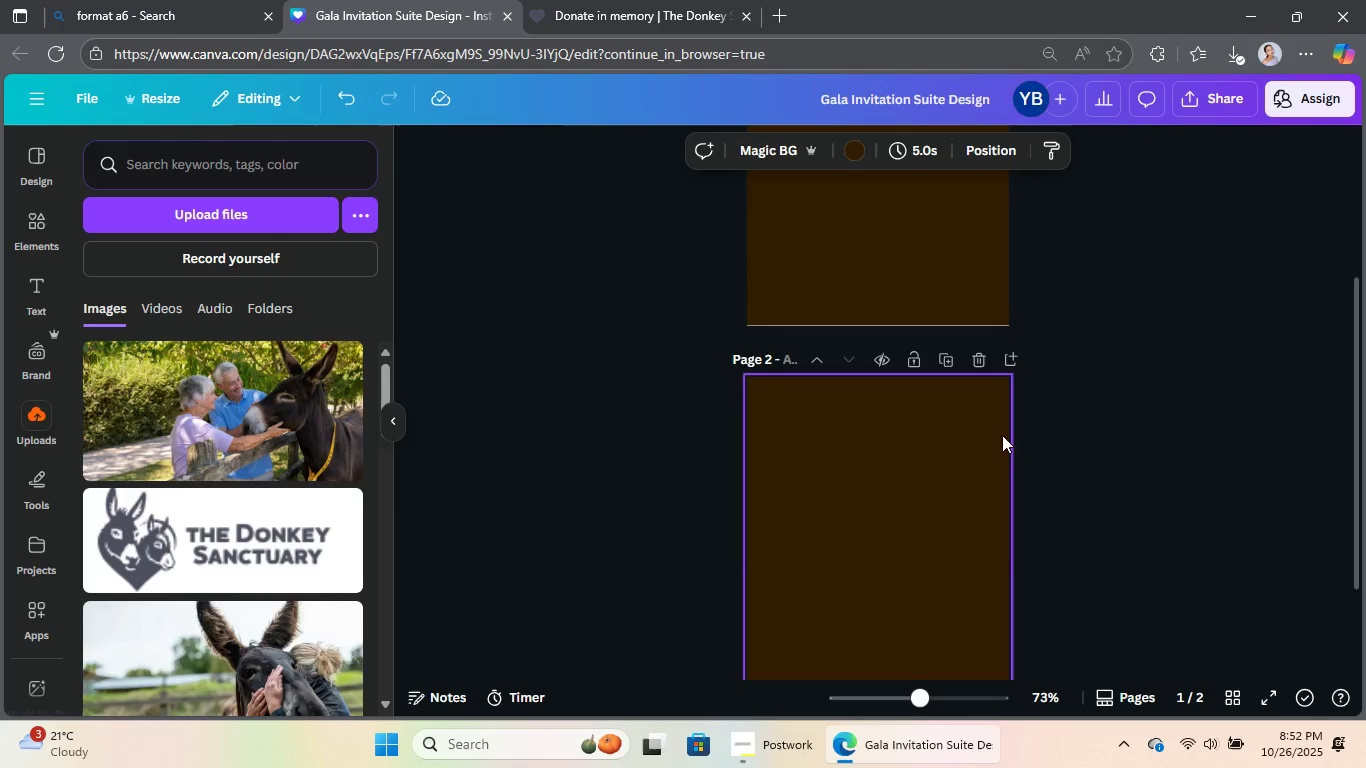 
scroll: coordinate [1002, 435], scroll_direction: up, amount: 5.0
 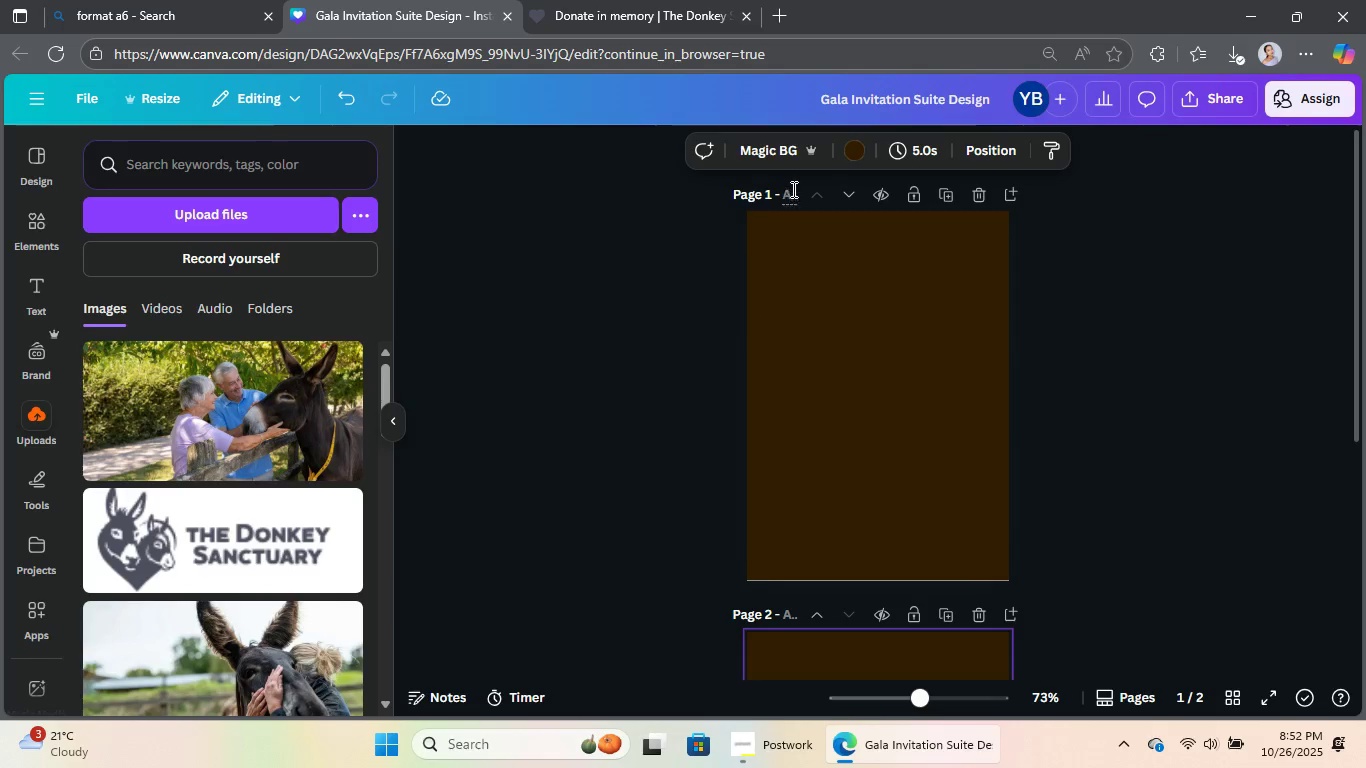 
left_click([792, 189])
 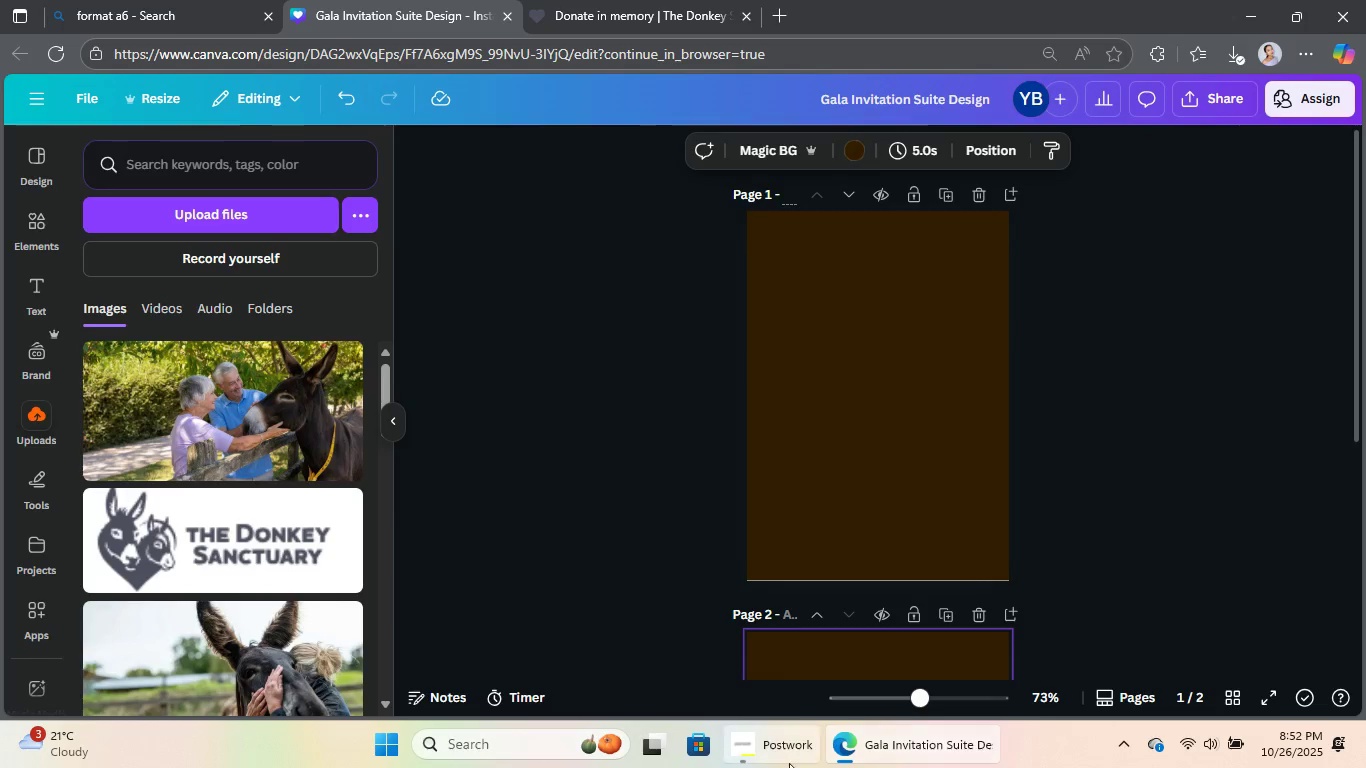 
left_click([789, 763])
 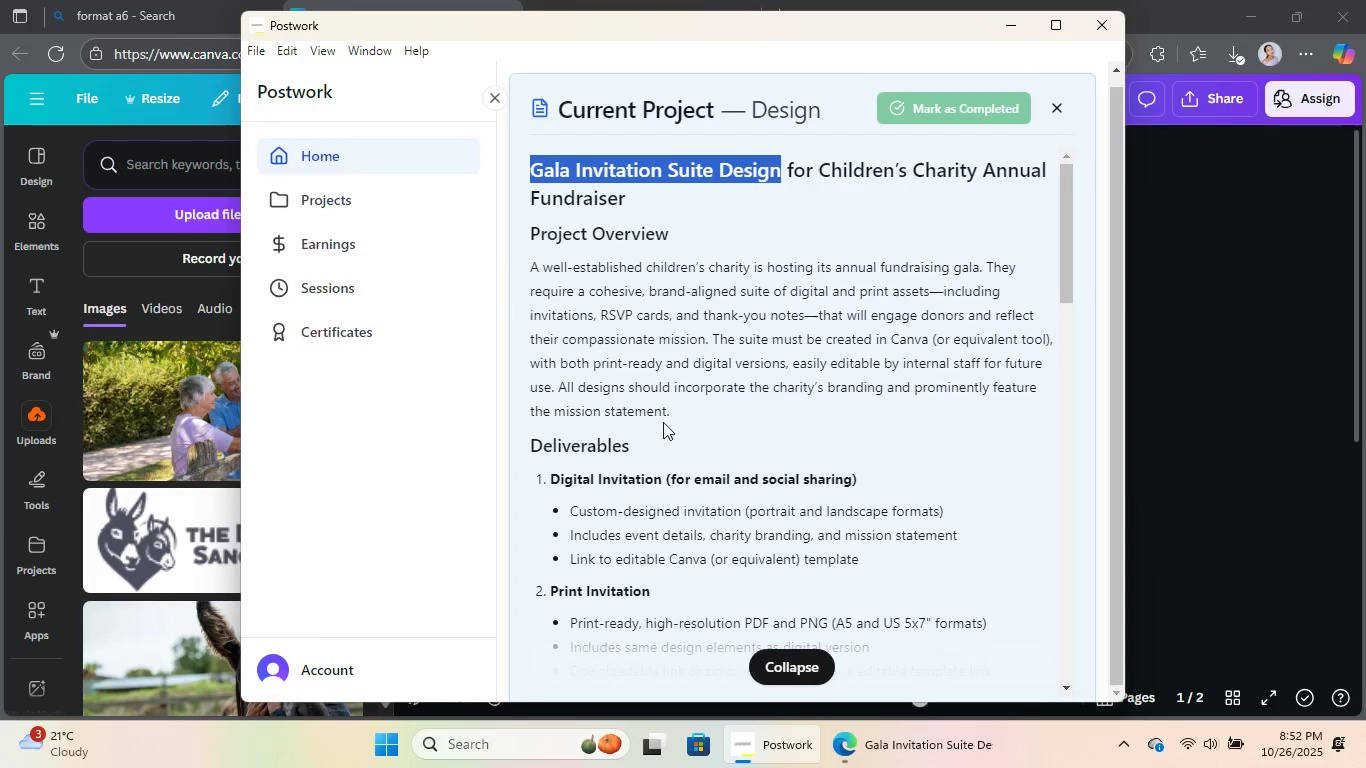 
scroll: coordinate [663, 415], scroll_direction: down, amount: 2.0